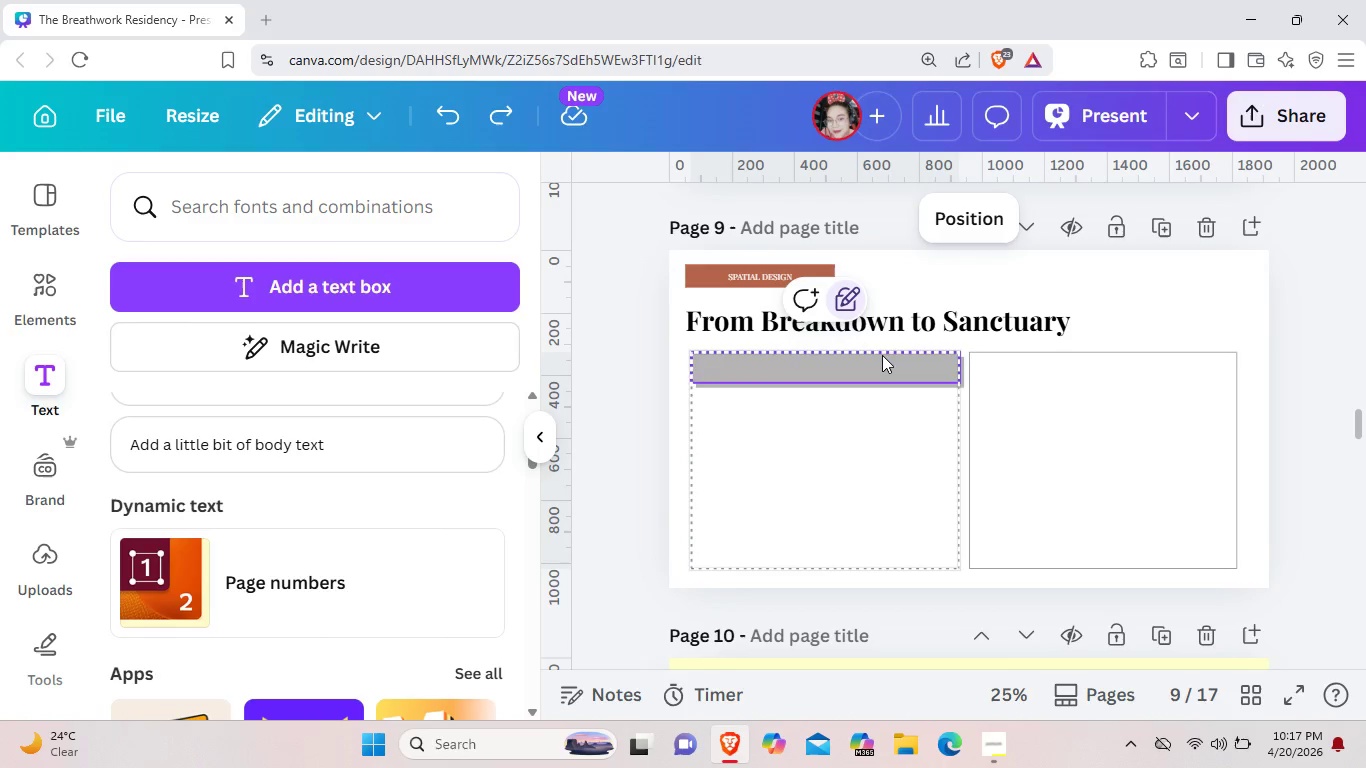 
left_click_drag(start_coordinate=[882, 361], to_coordinate=[1005, 421])
 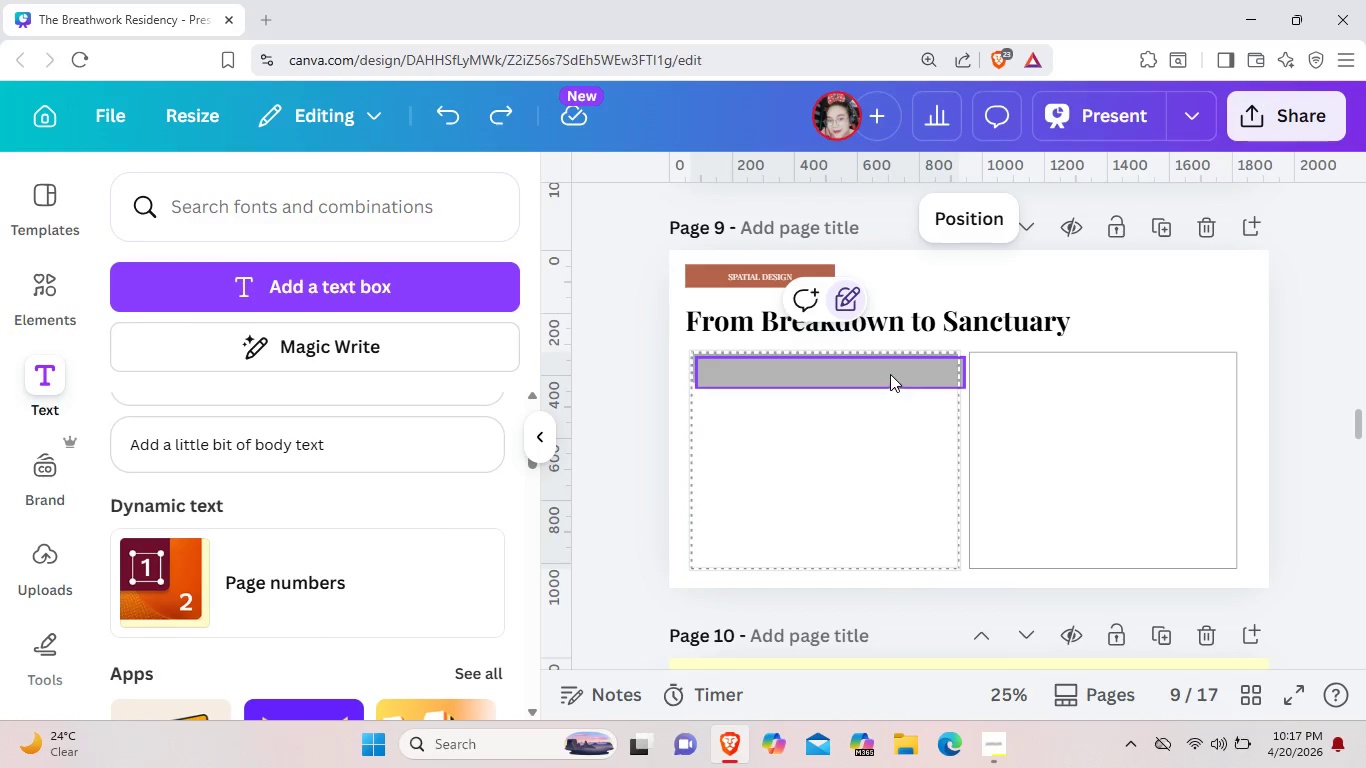 
left_click_drag(start_coordinate=[891, 374], to_coordinate=[872, 443])
 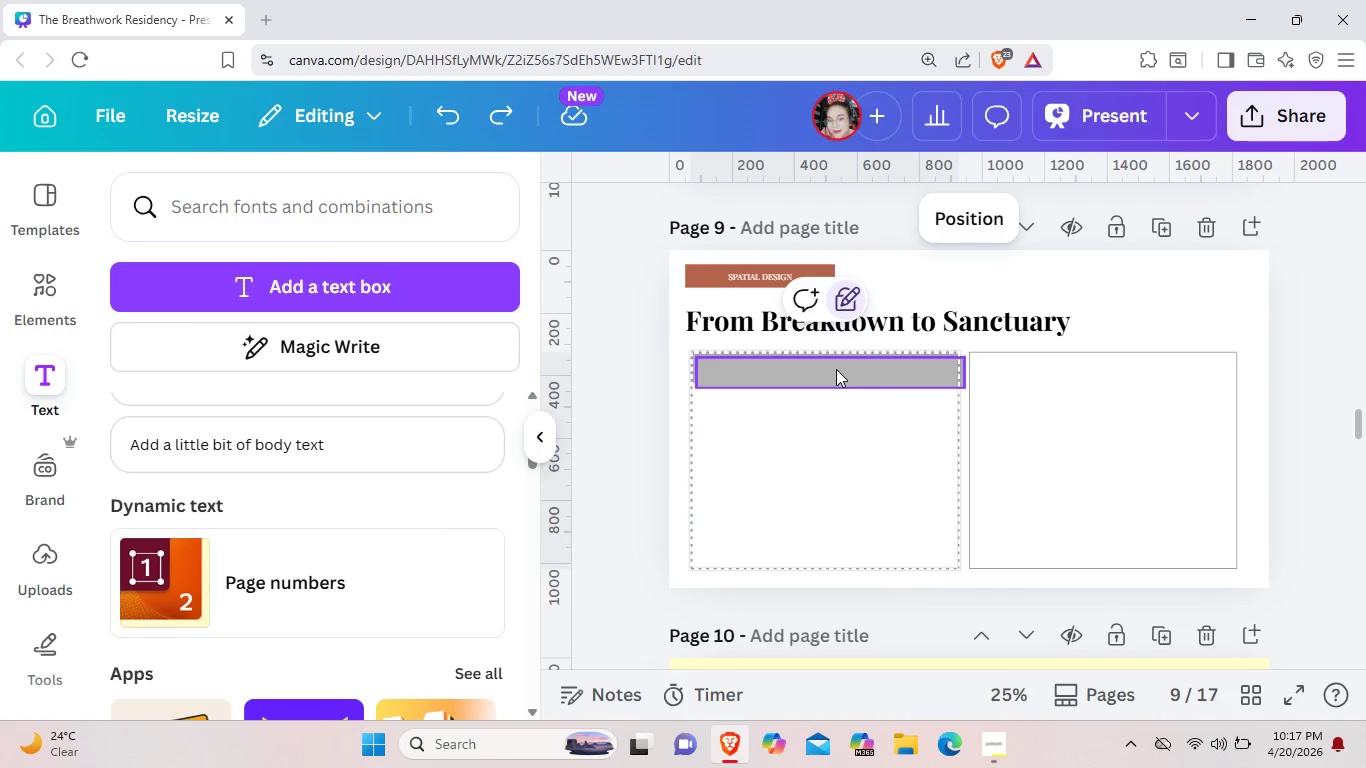 
left_click([836, 369])
 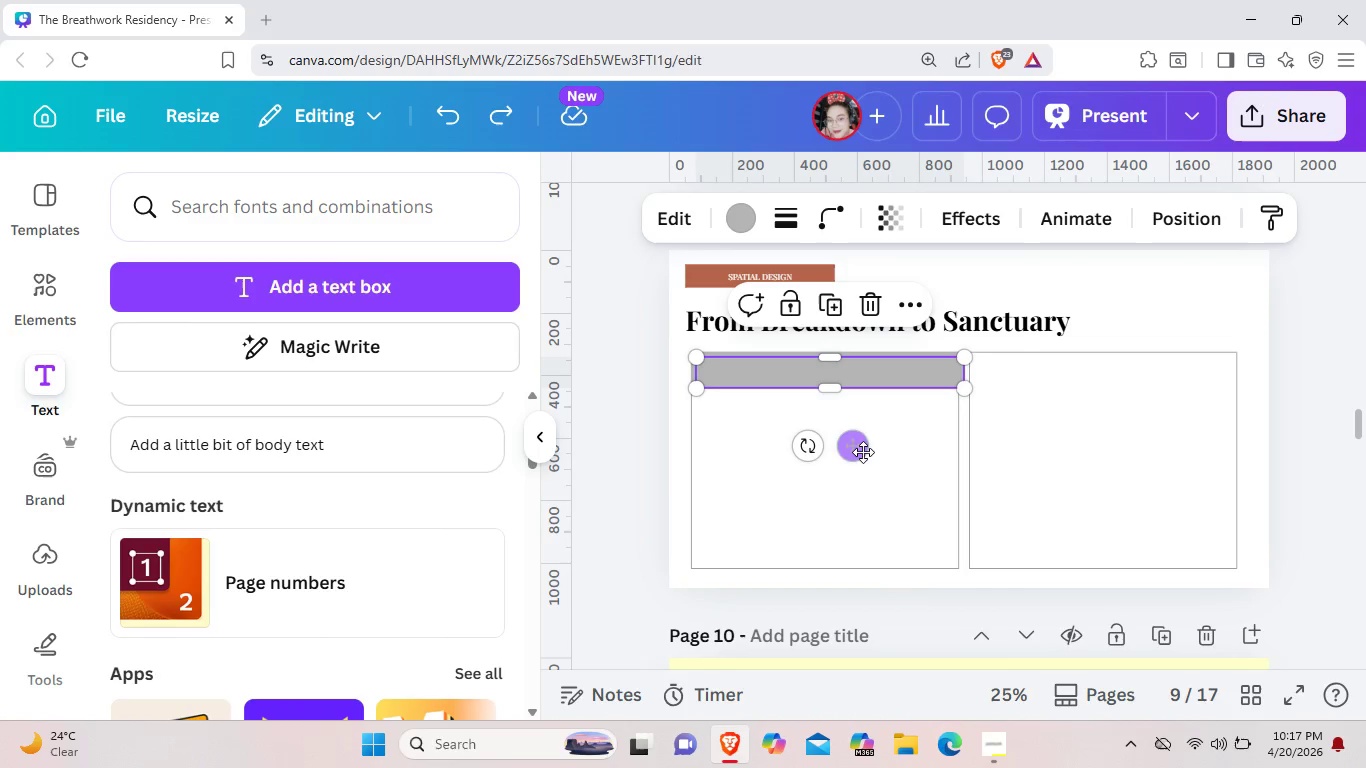 
left_click_drag(start_coordinate=[861, 450], to_coordinate=[1134, 444])
 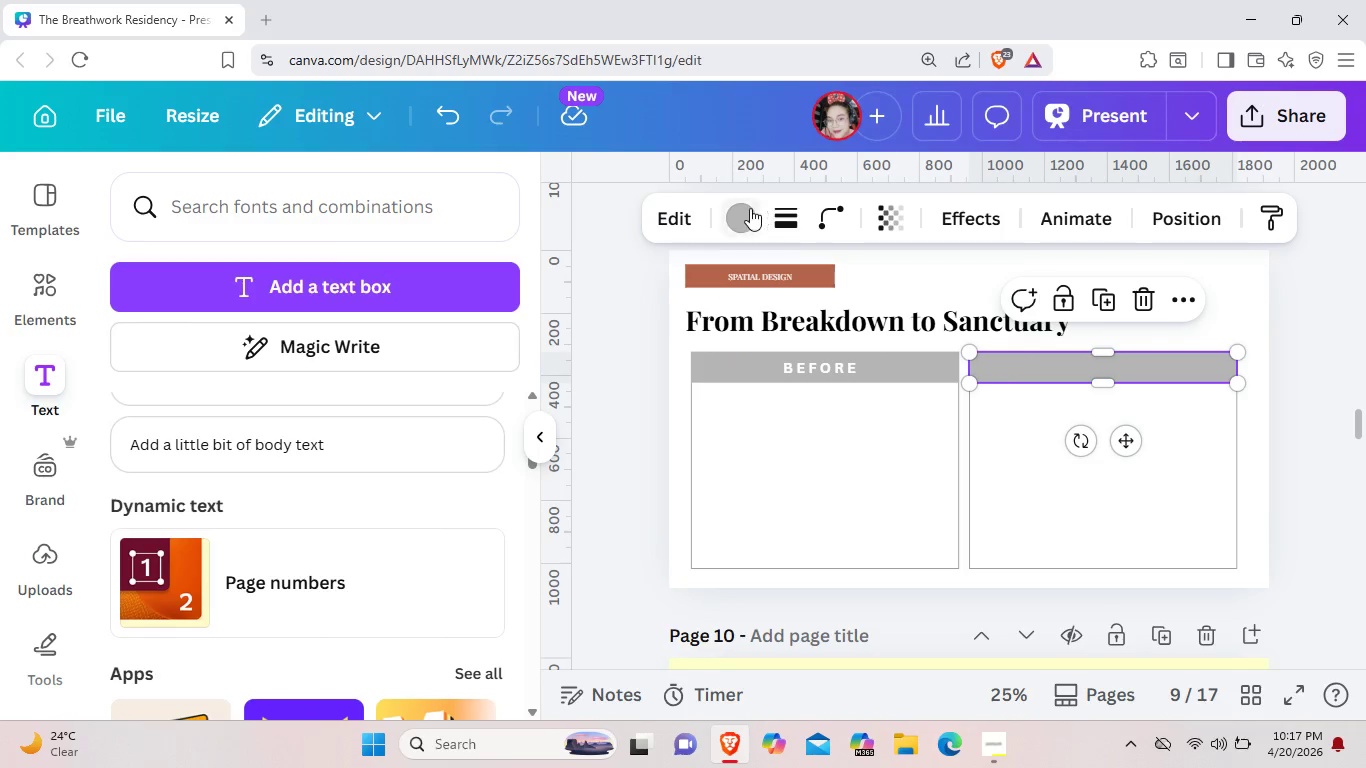 
left_click([747, 213])
 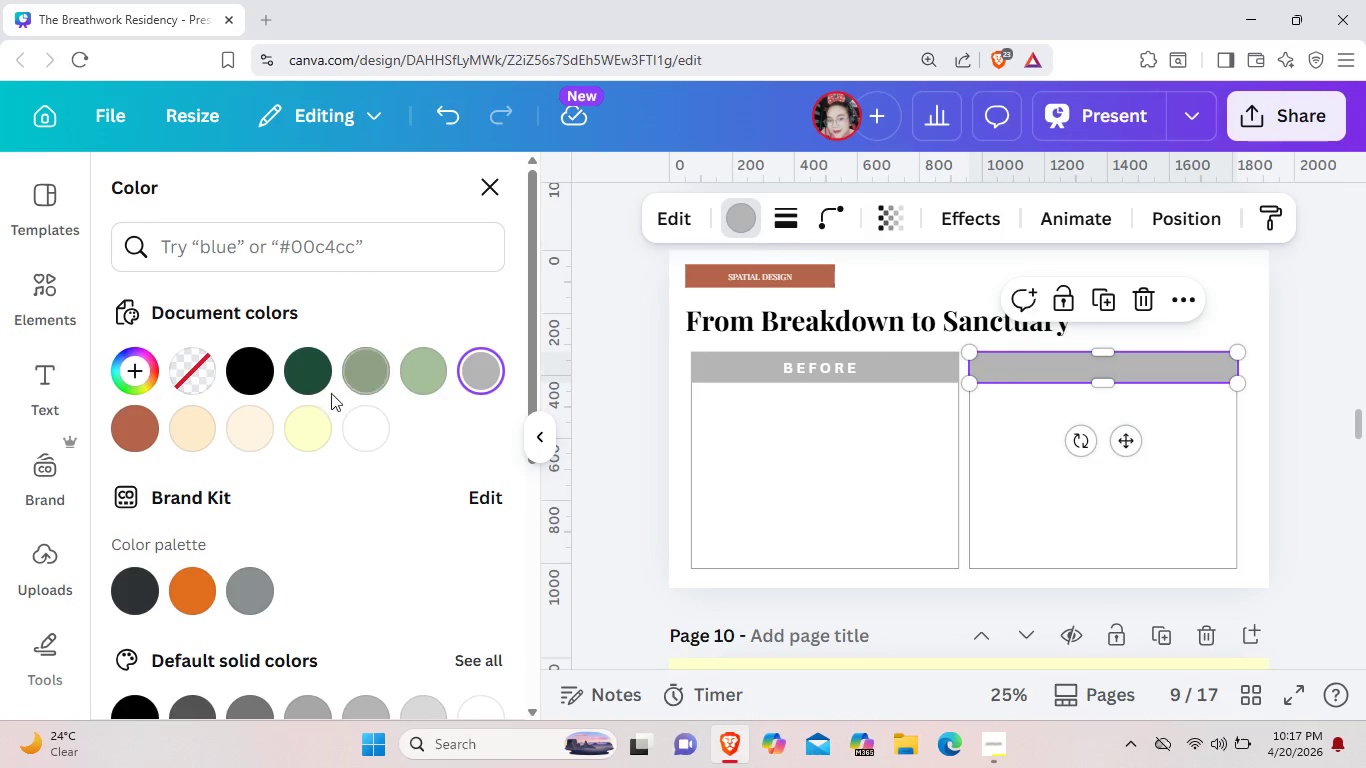 
left_click([304, 364])
 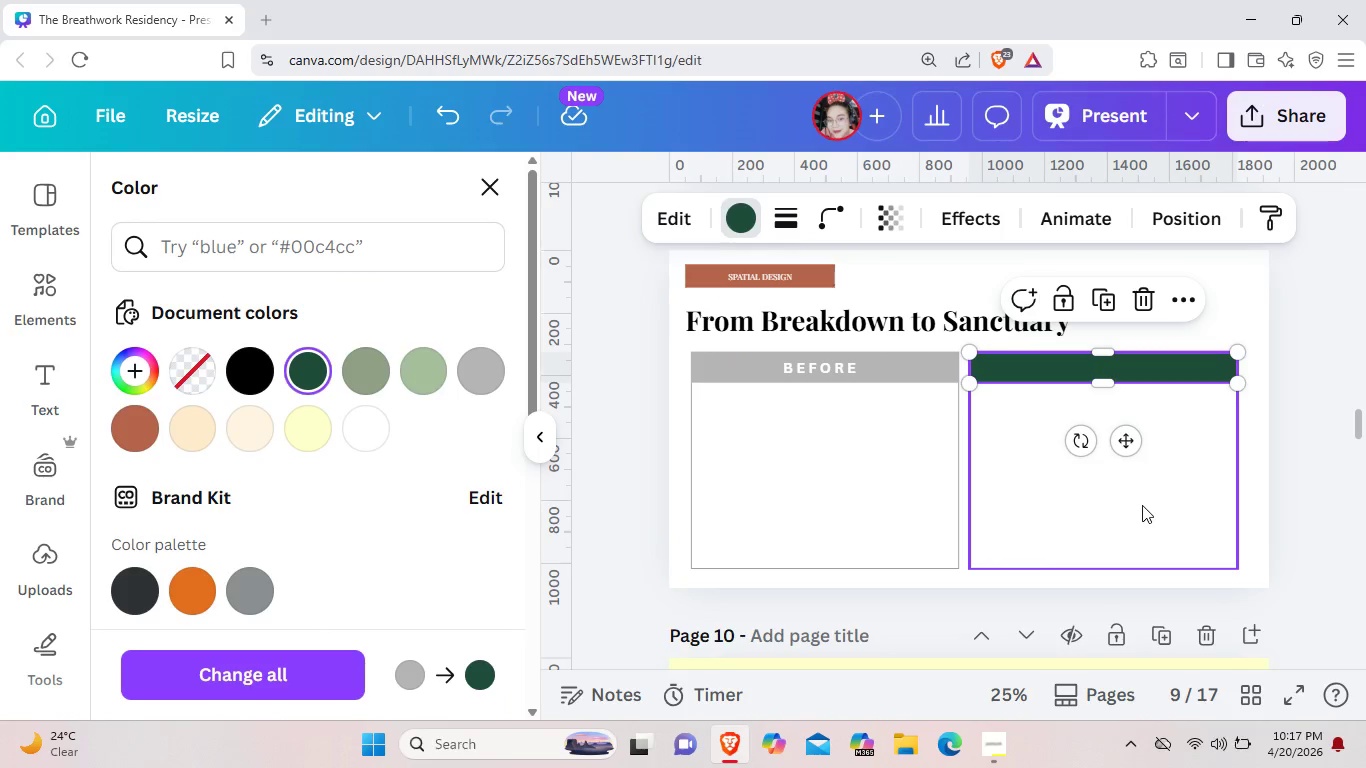 
left_click([1142, 507])
 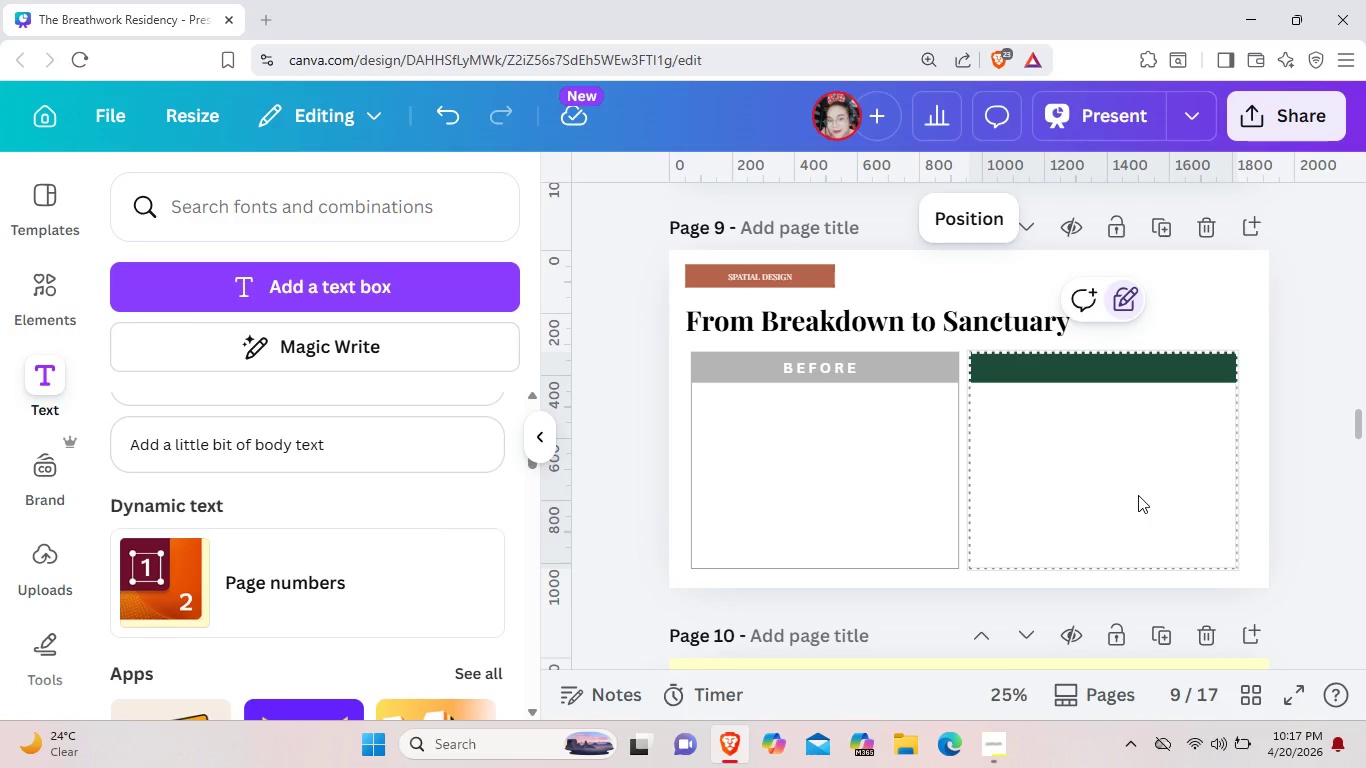 
wait(21.02)
 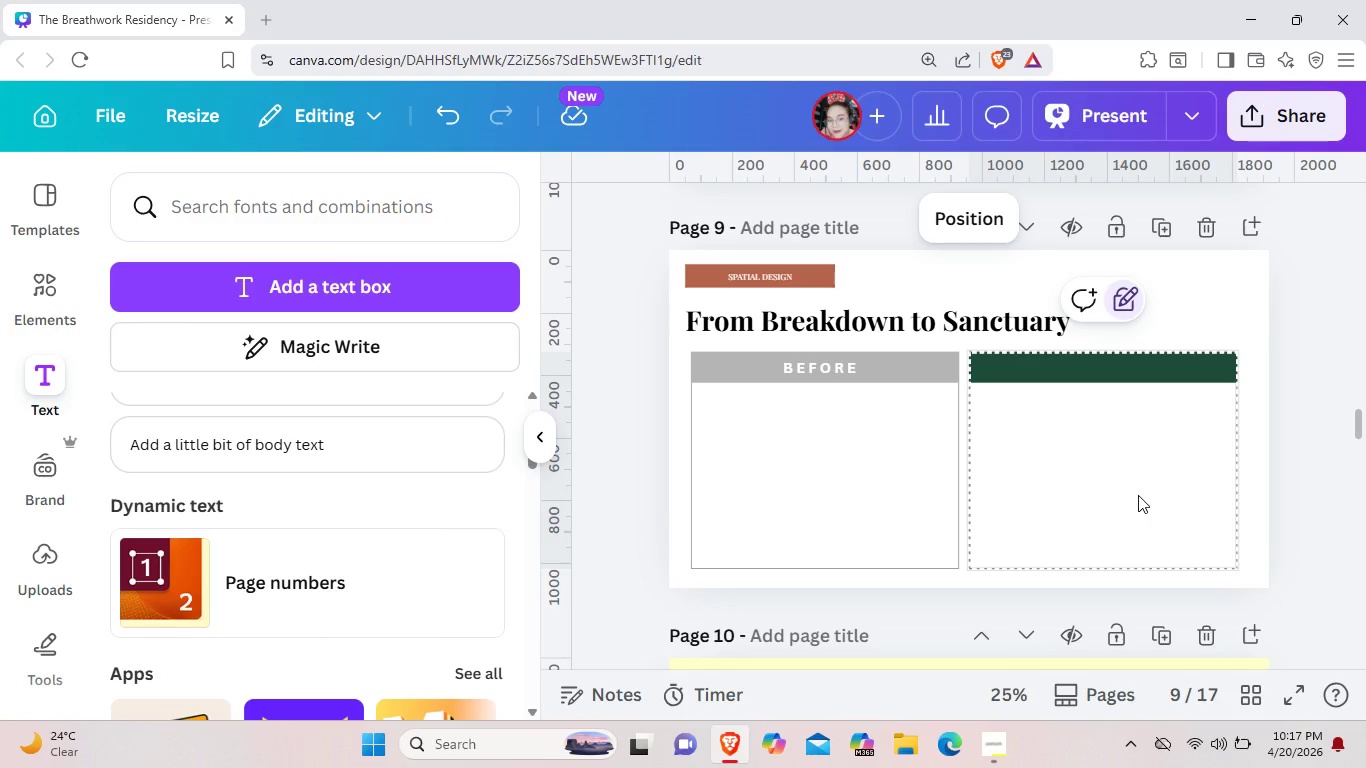 
left_click([843, 366])
 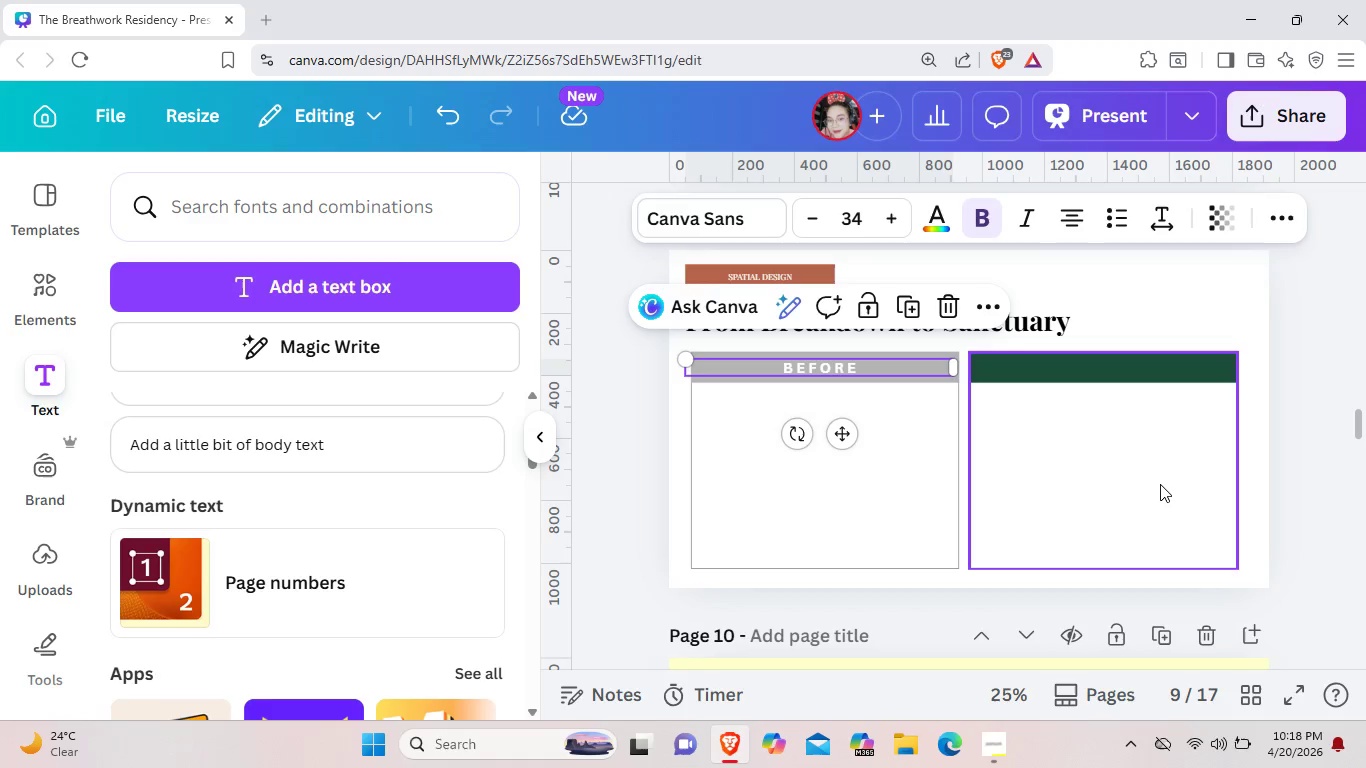 
wait(18.7)
 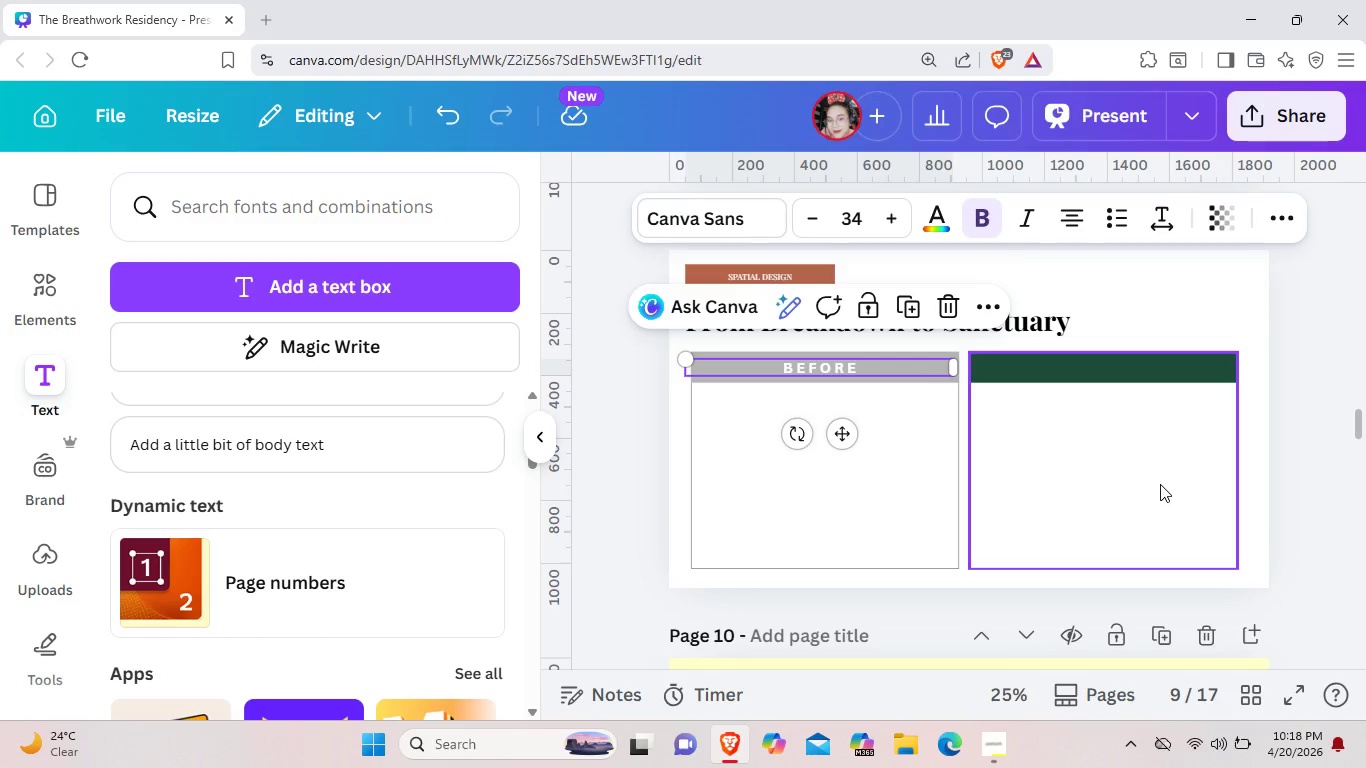 
key(Control+C)
 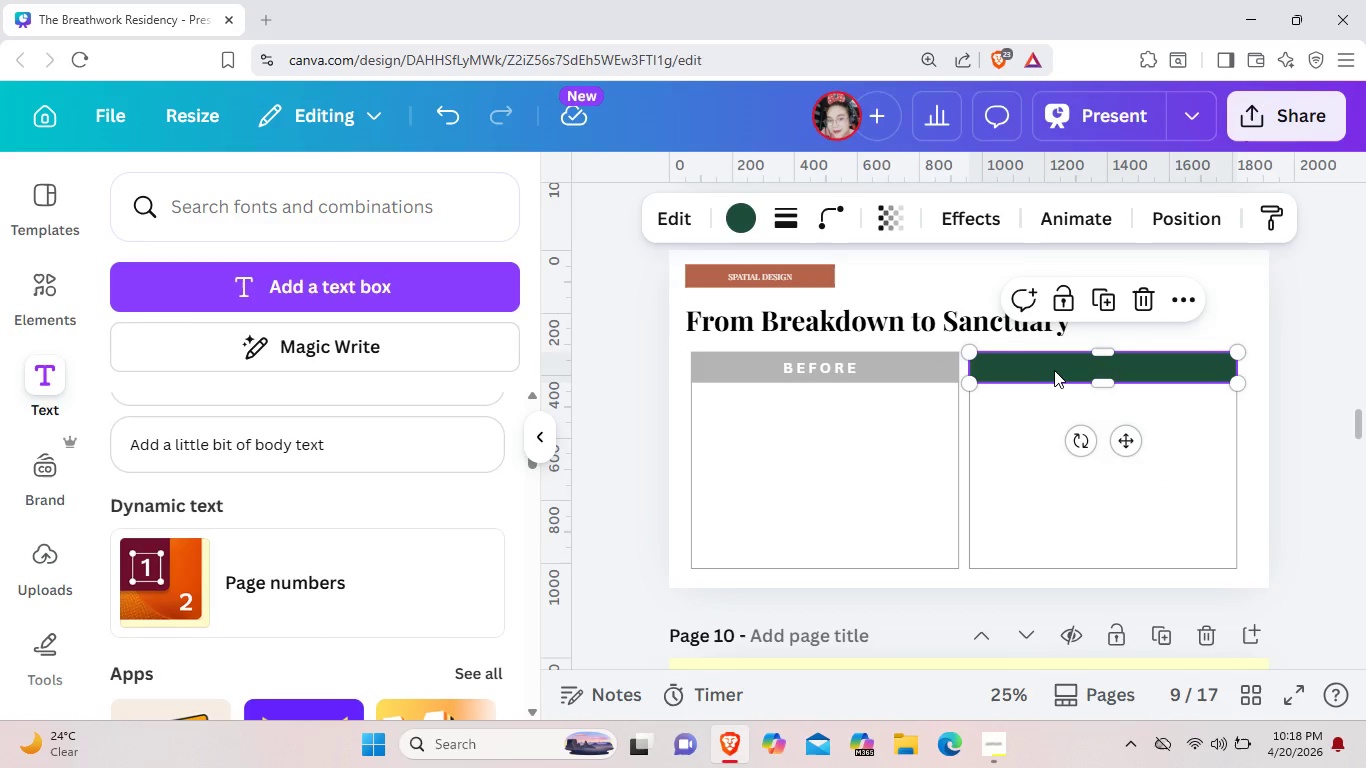 
left_click([1054, 370])
 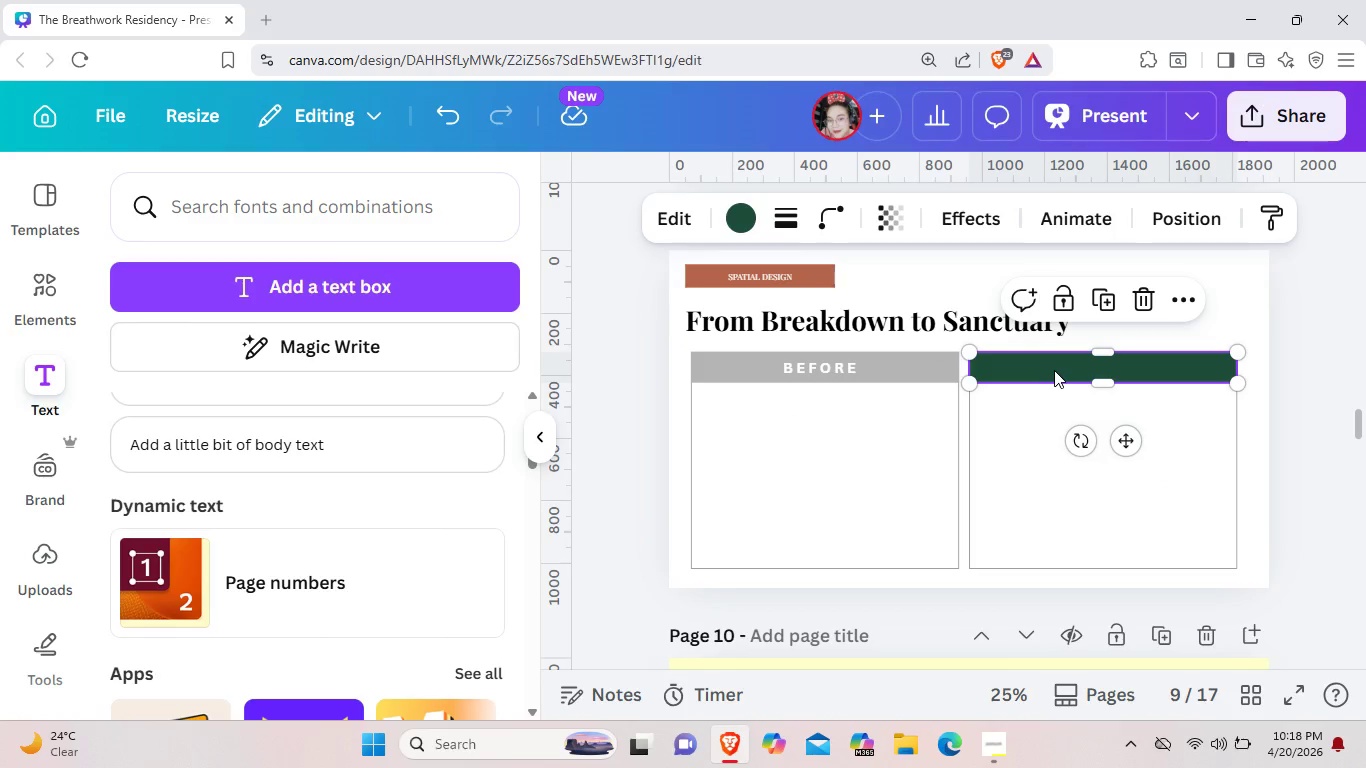 
key(Control+V)
 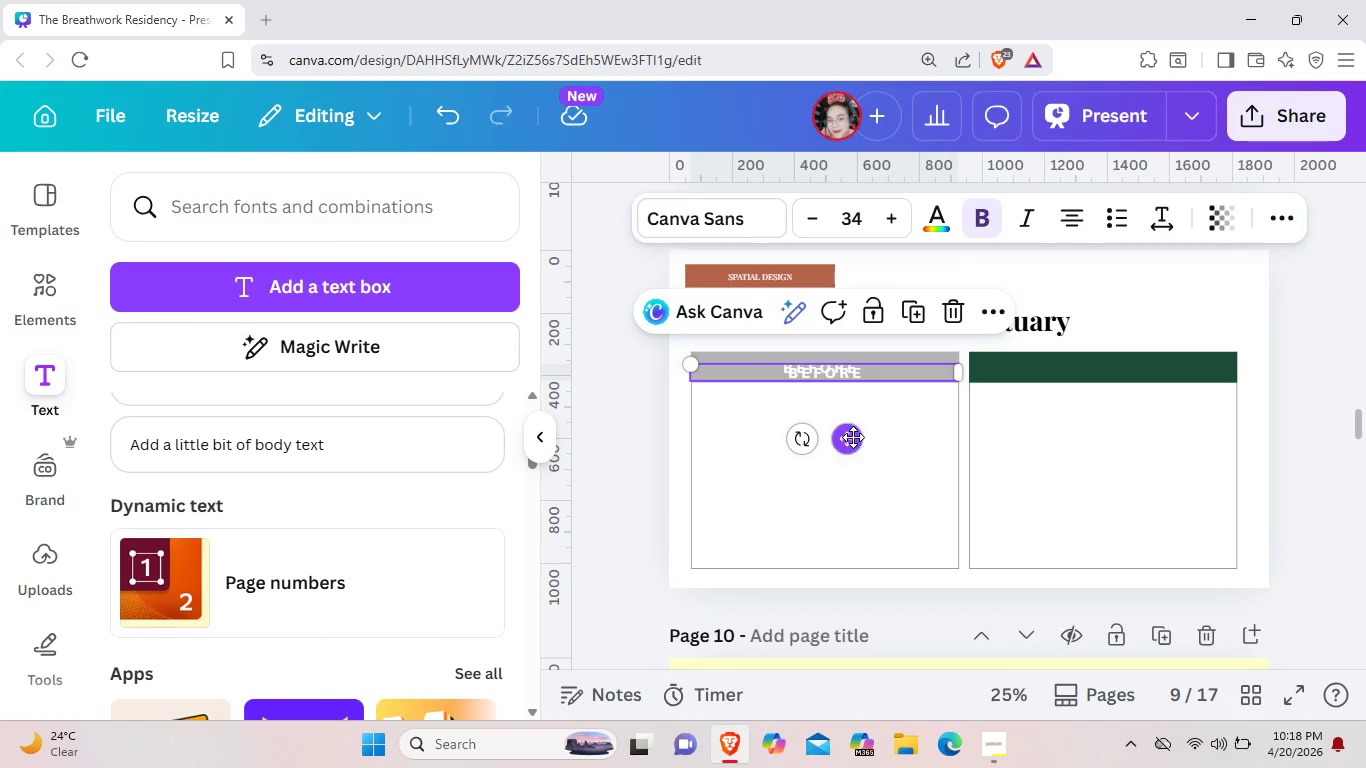 
left_click_drag(start_coordinate=[853, 438], to_coordinate=[1127, 430])
 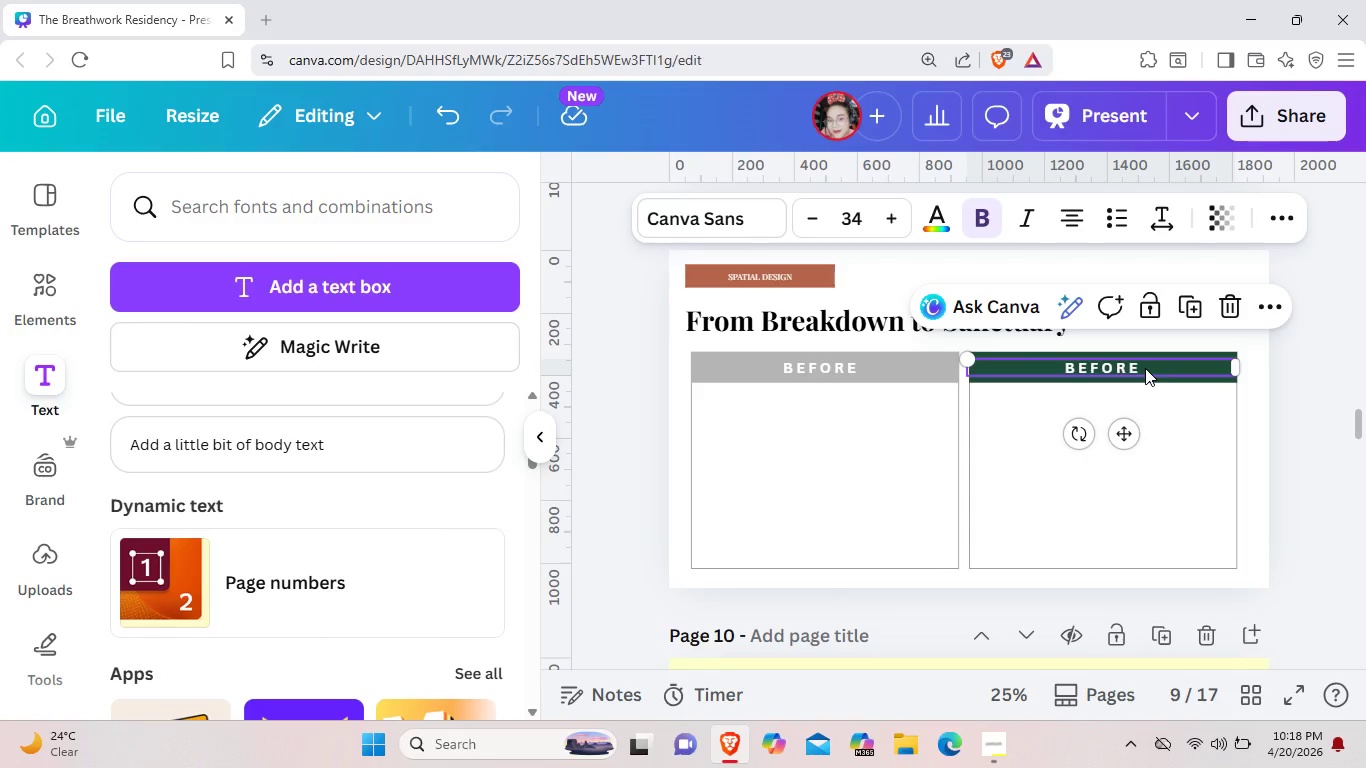 
left_click([1145, 368])
 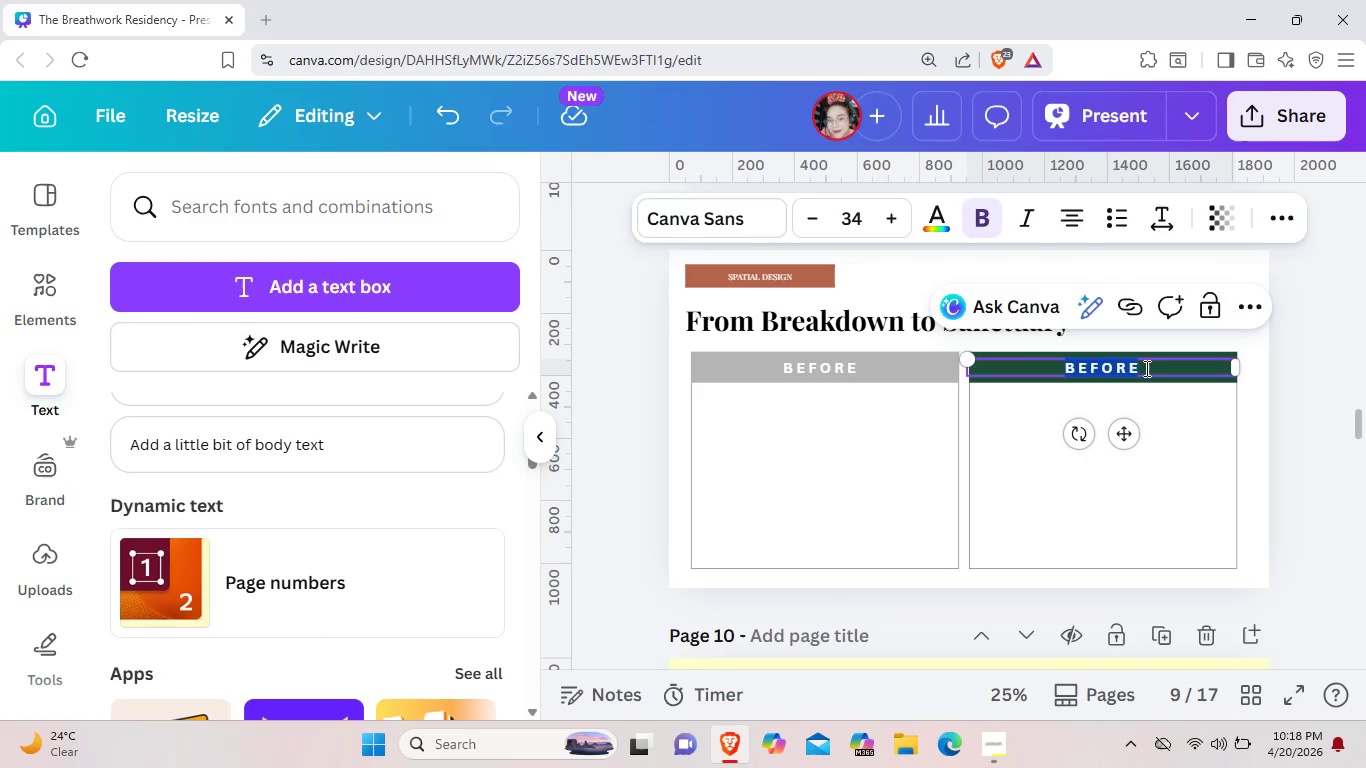 
key(Backspace)
 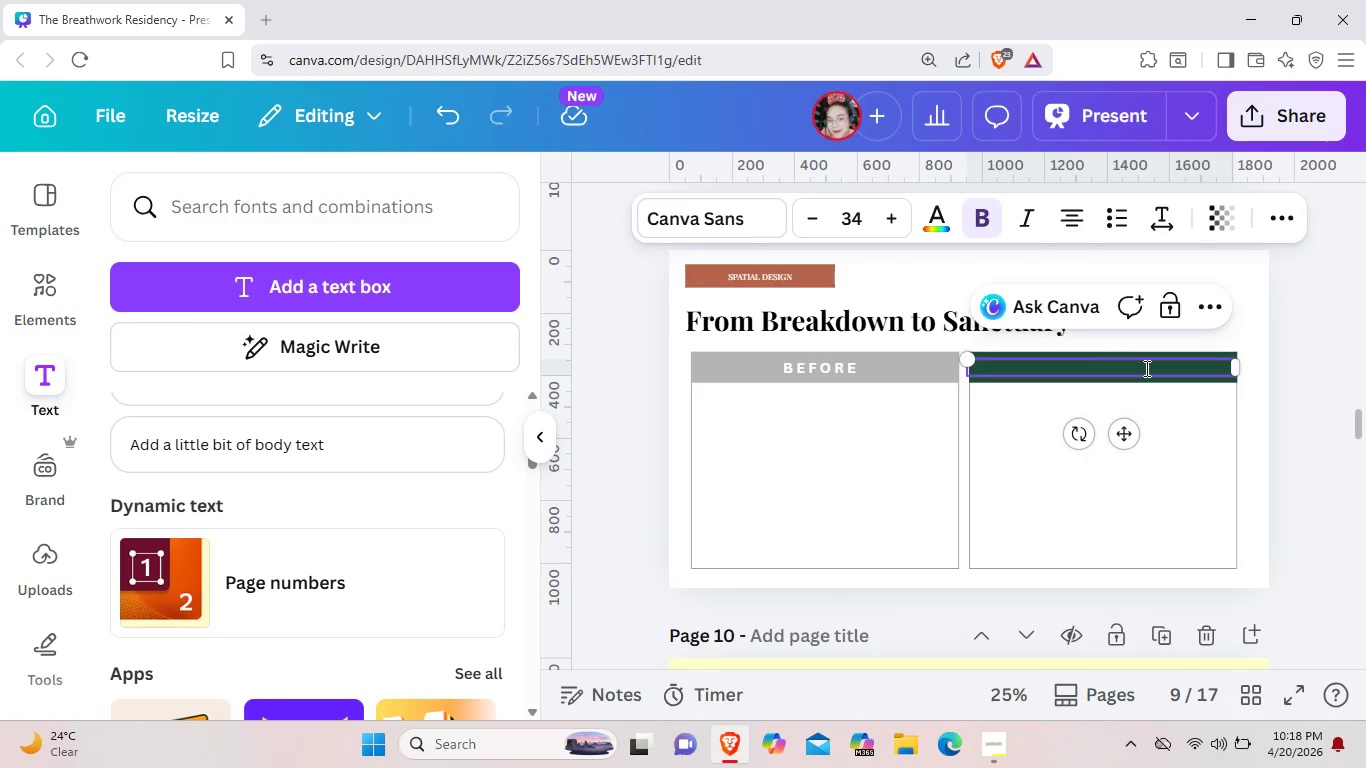 
key(Shift+A)
 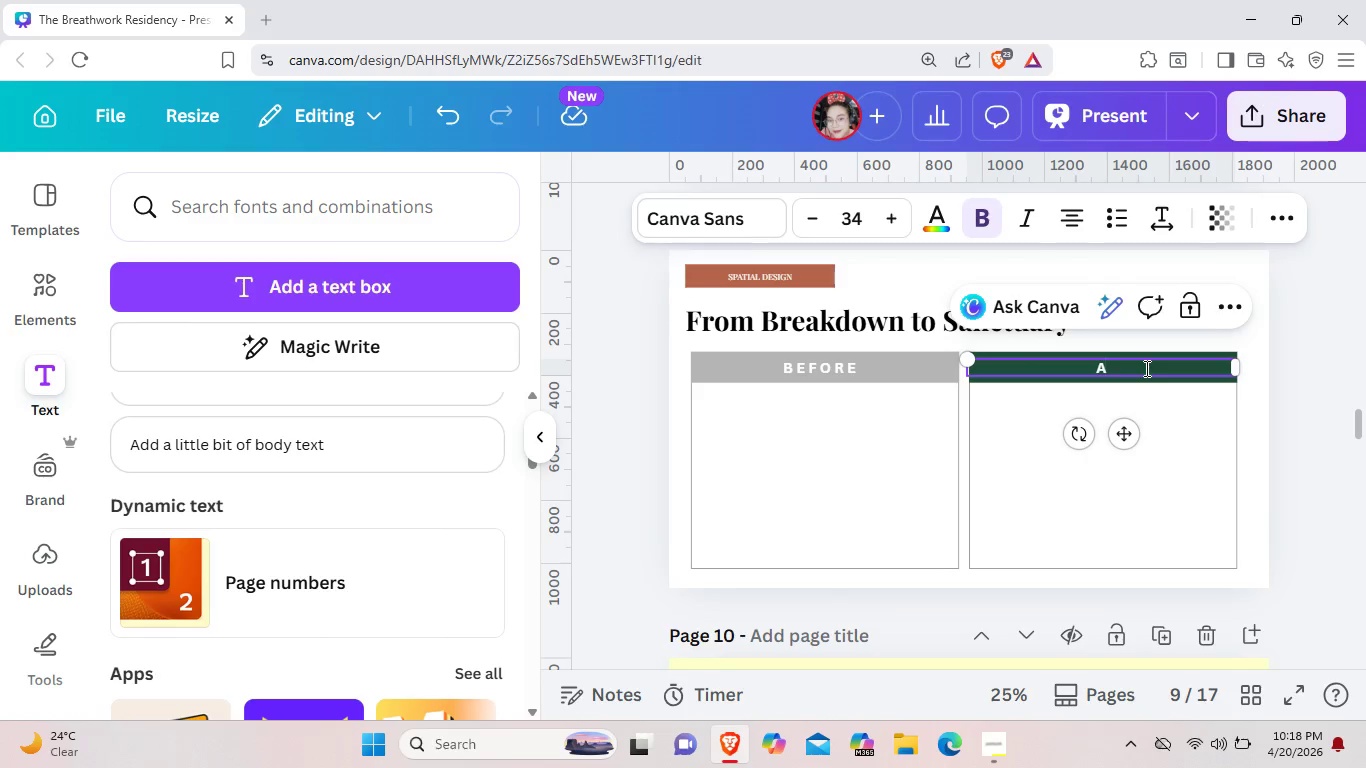 
key(Shift+Space)
 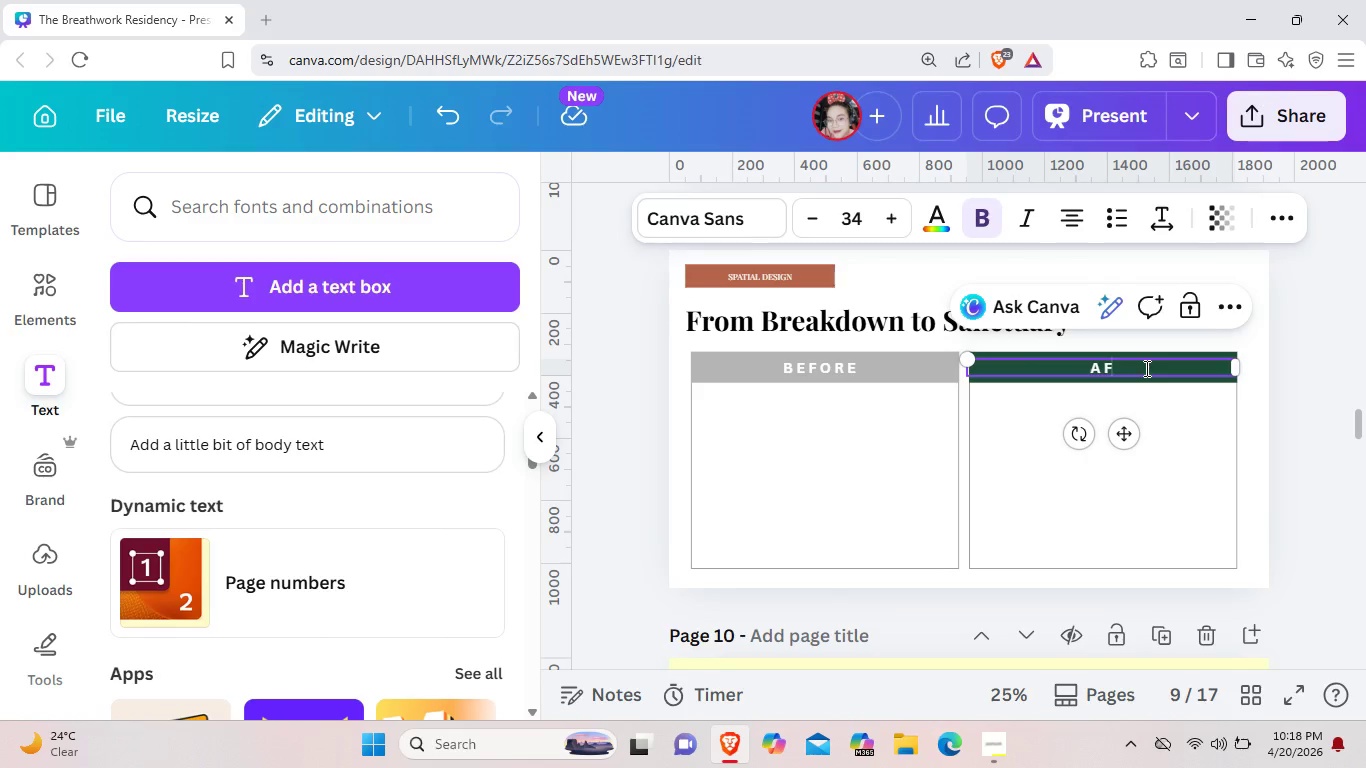 
key(Shift+F)
 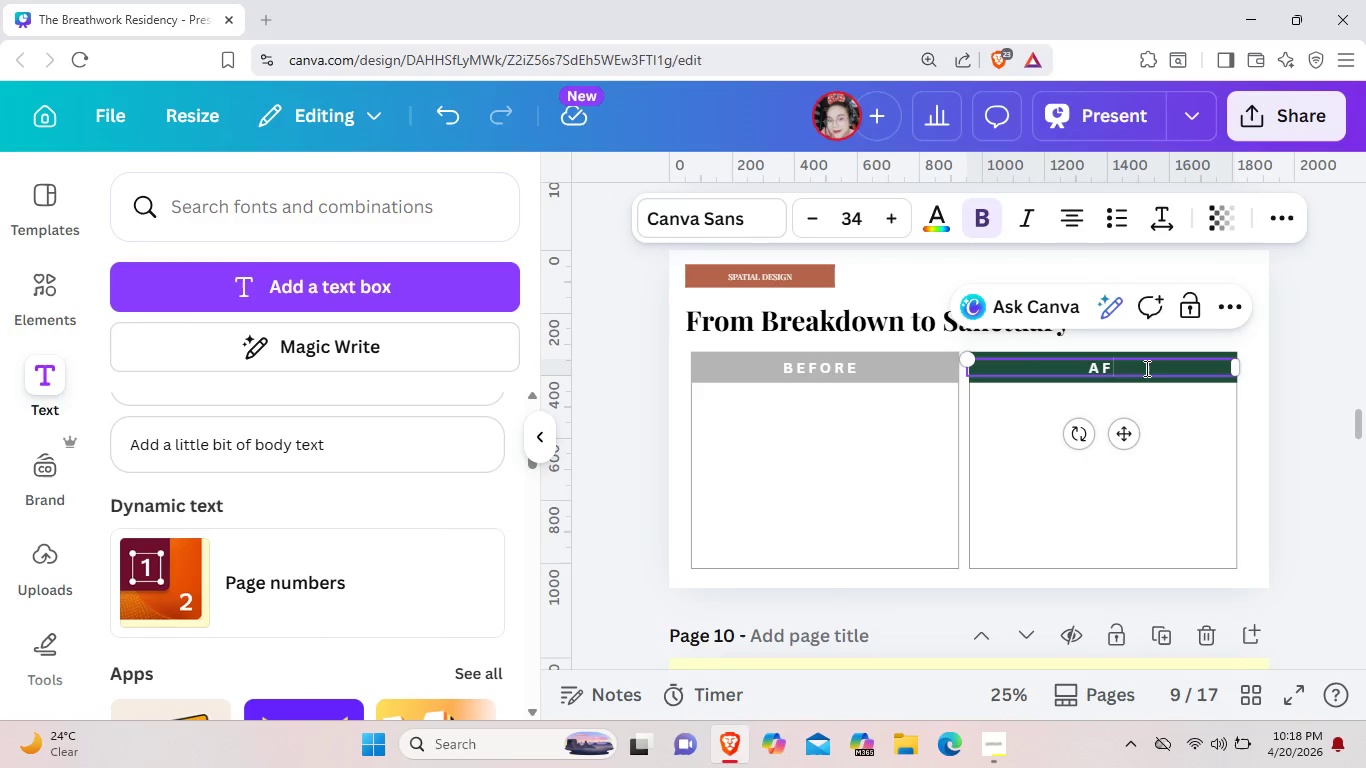 
key(Shift+Space)
 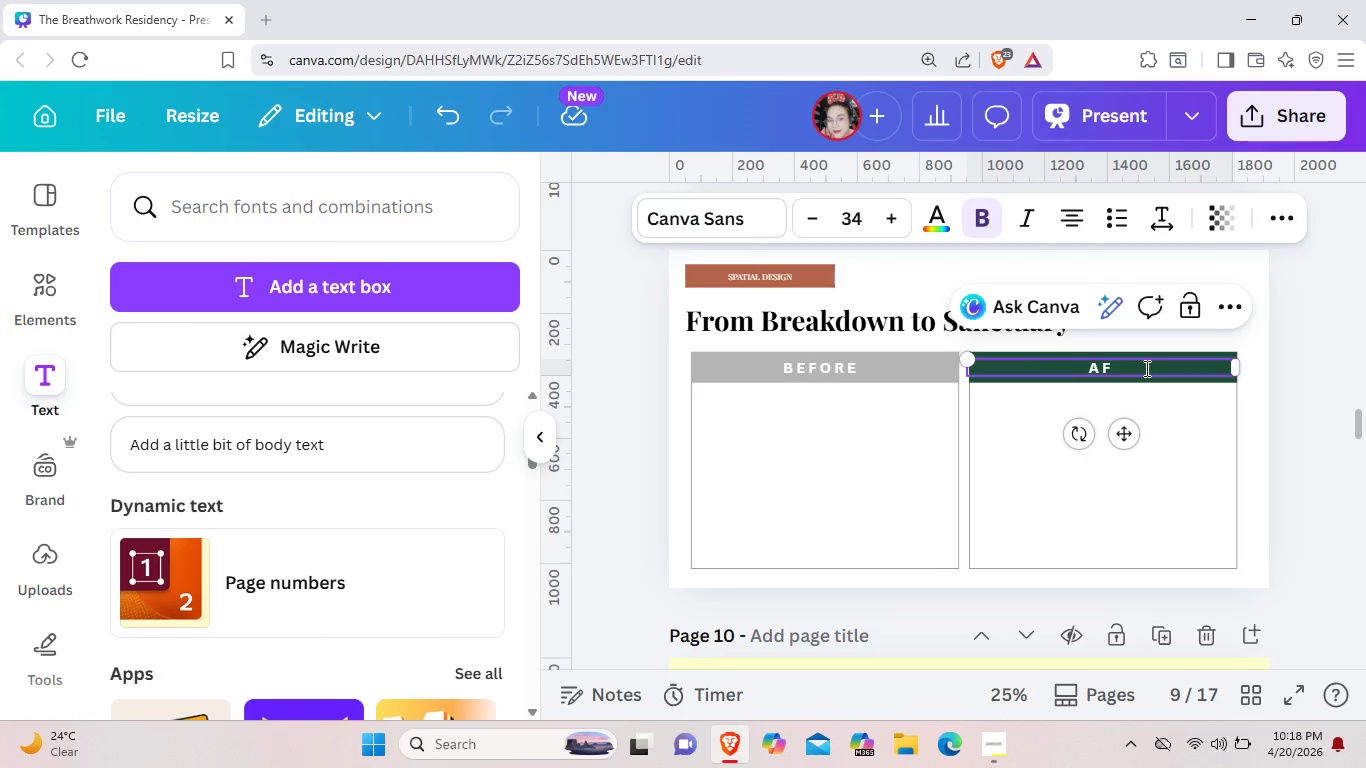 
key(Shift+T)
 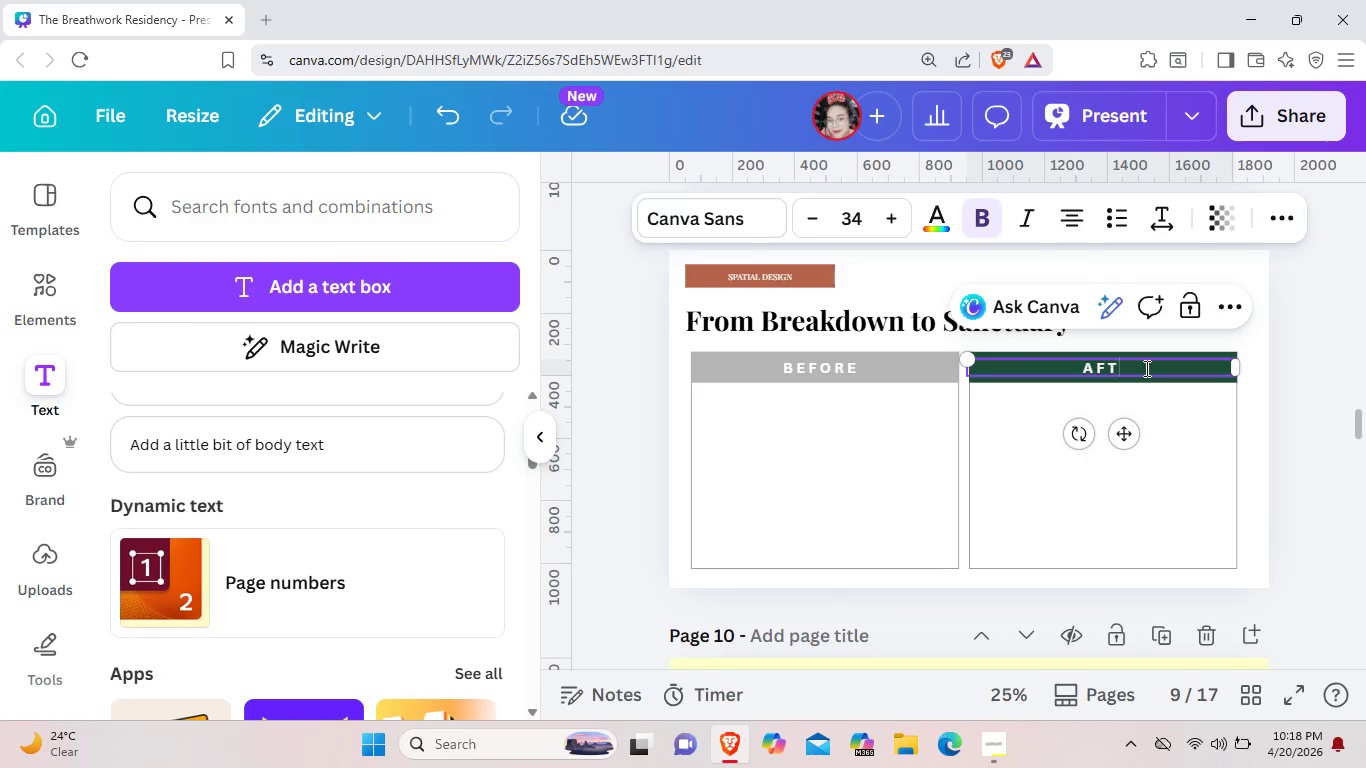 
key(Shift+Space)
 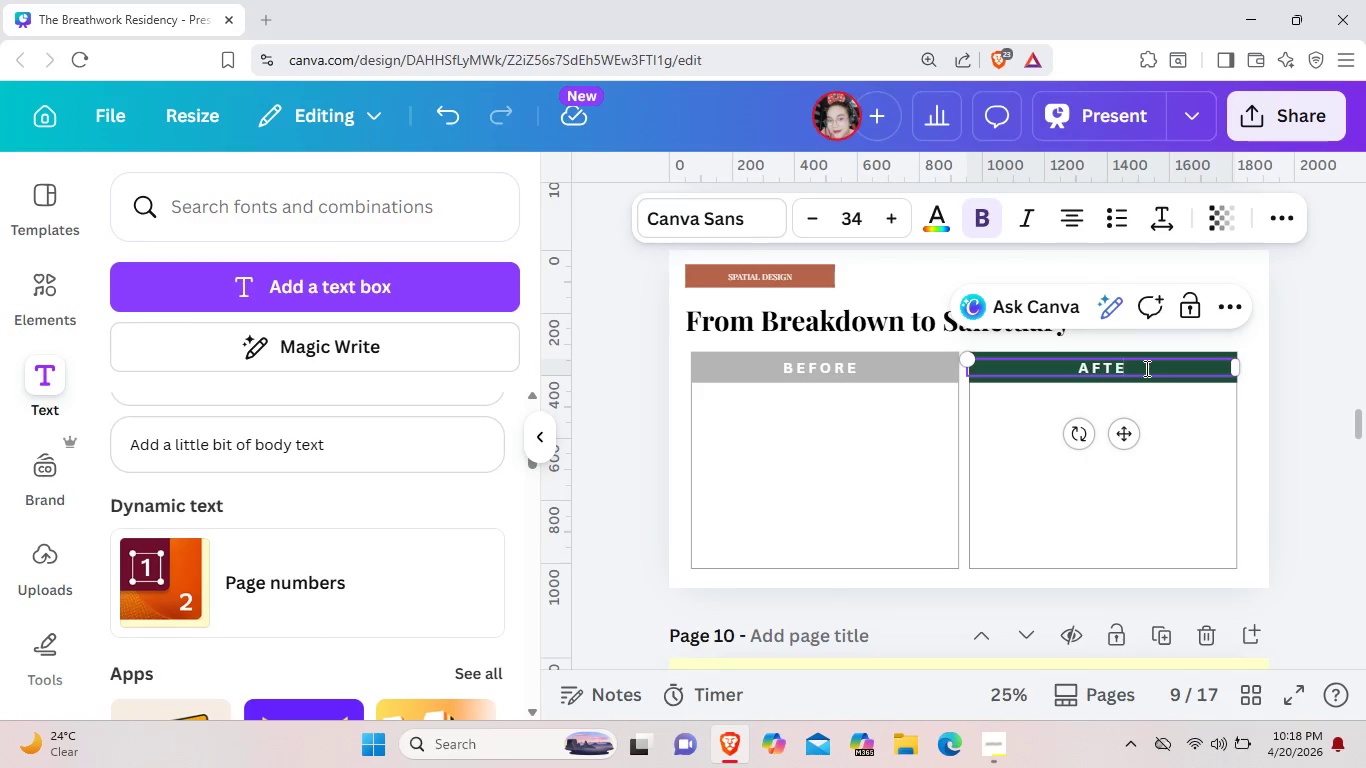 
key(Shift+E)
 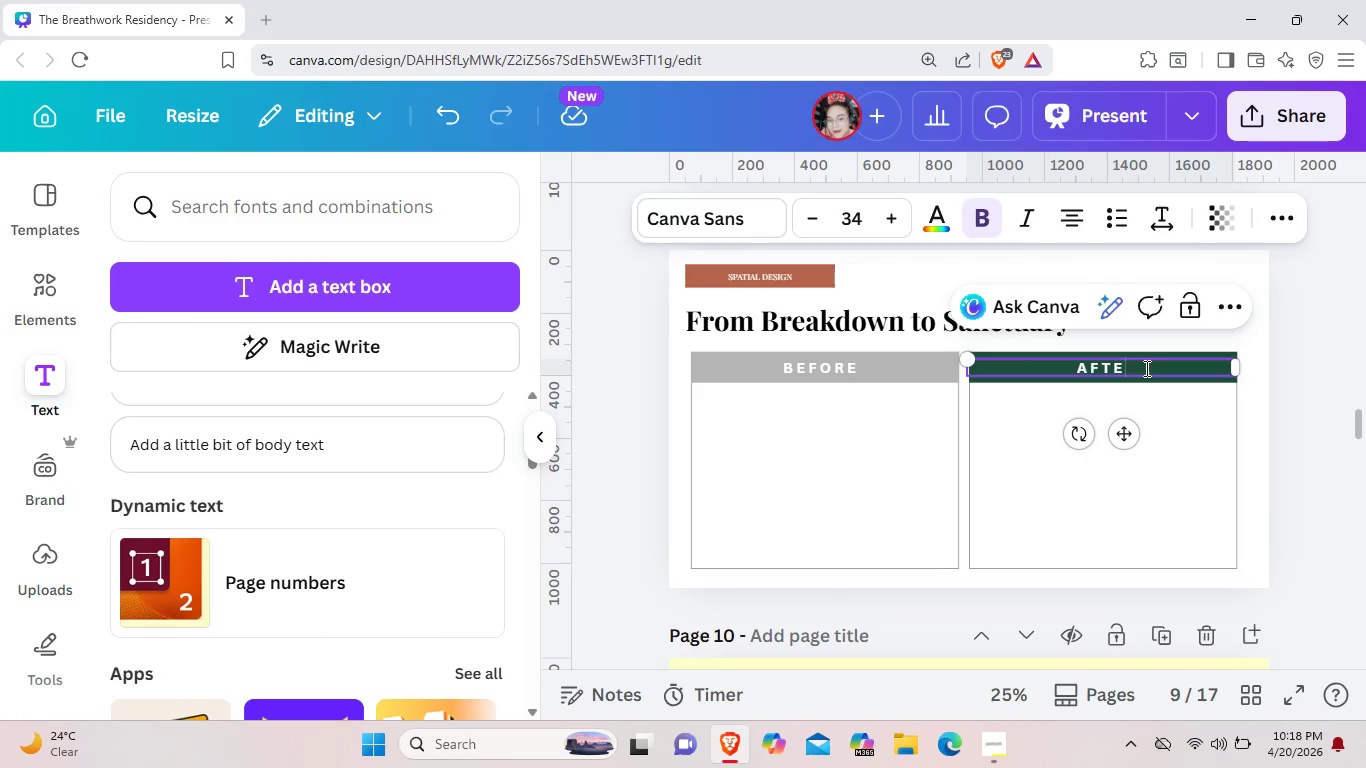 
key(Shift+Space)
 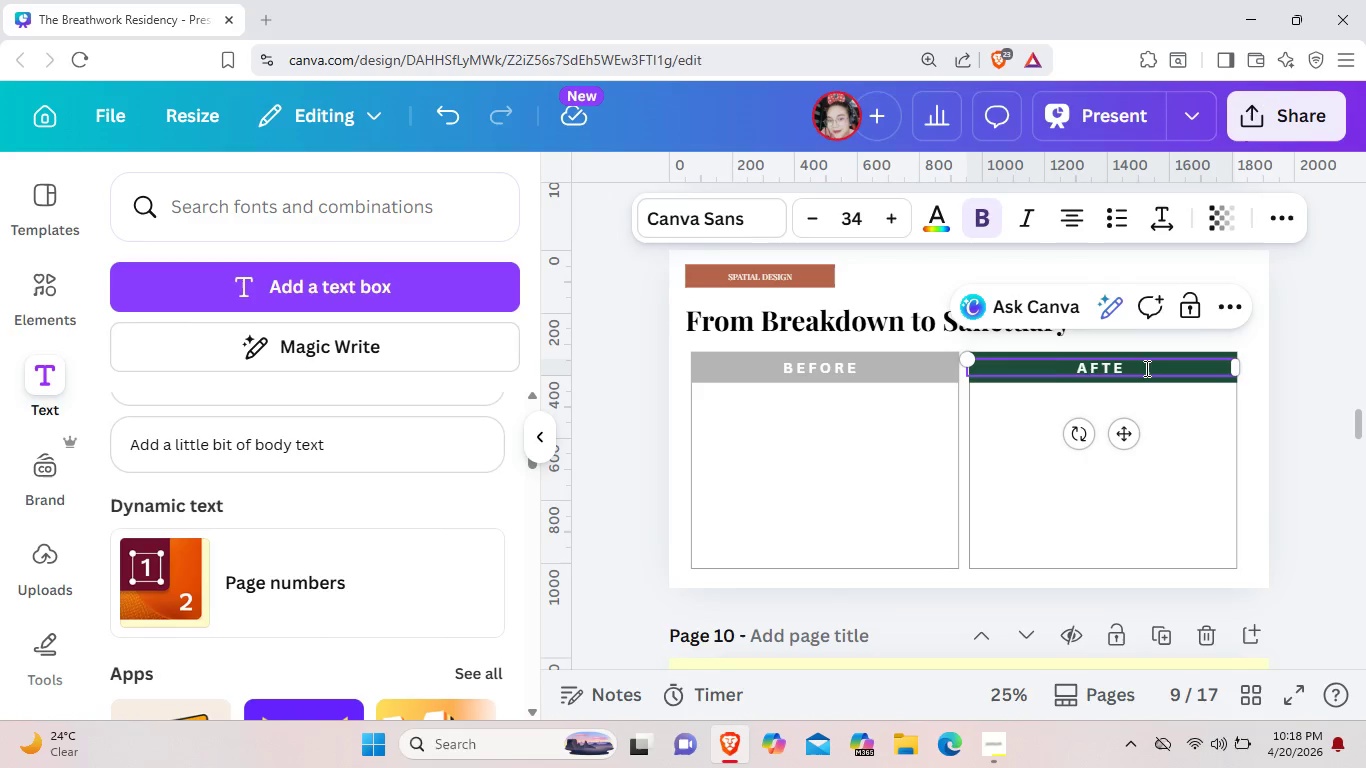 
key(Shift+R)
 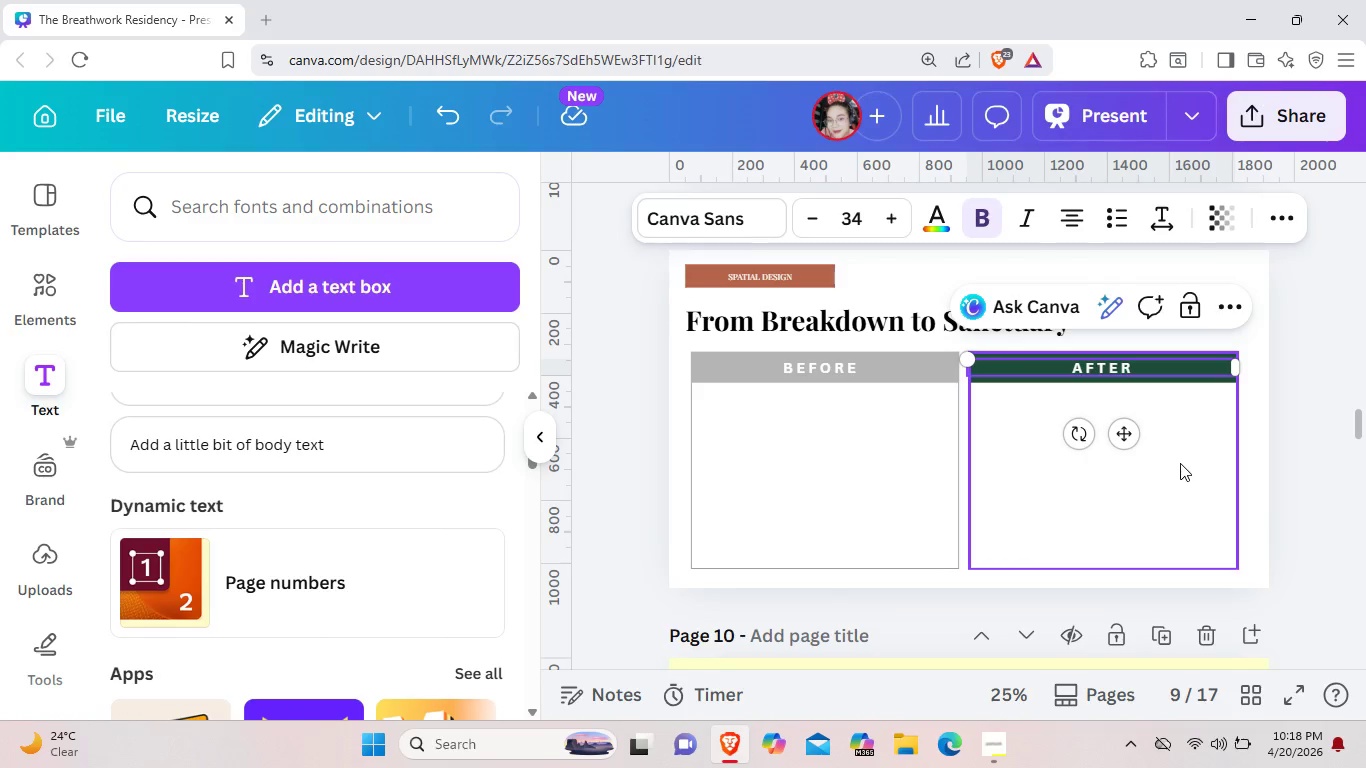 
left_click([1180, 464])
 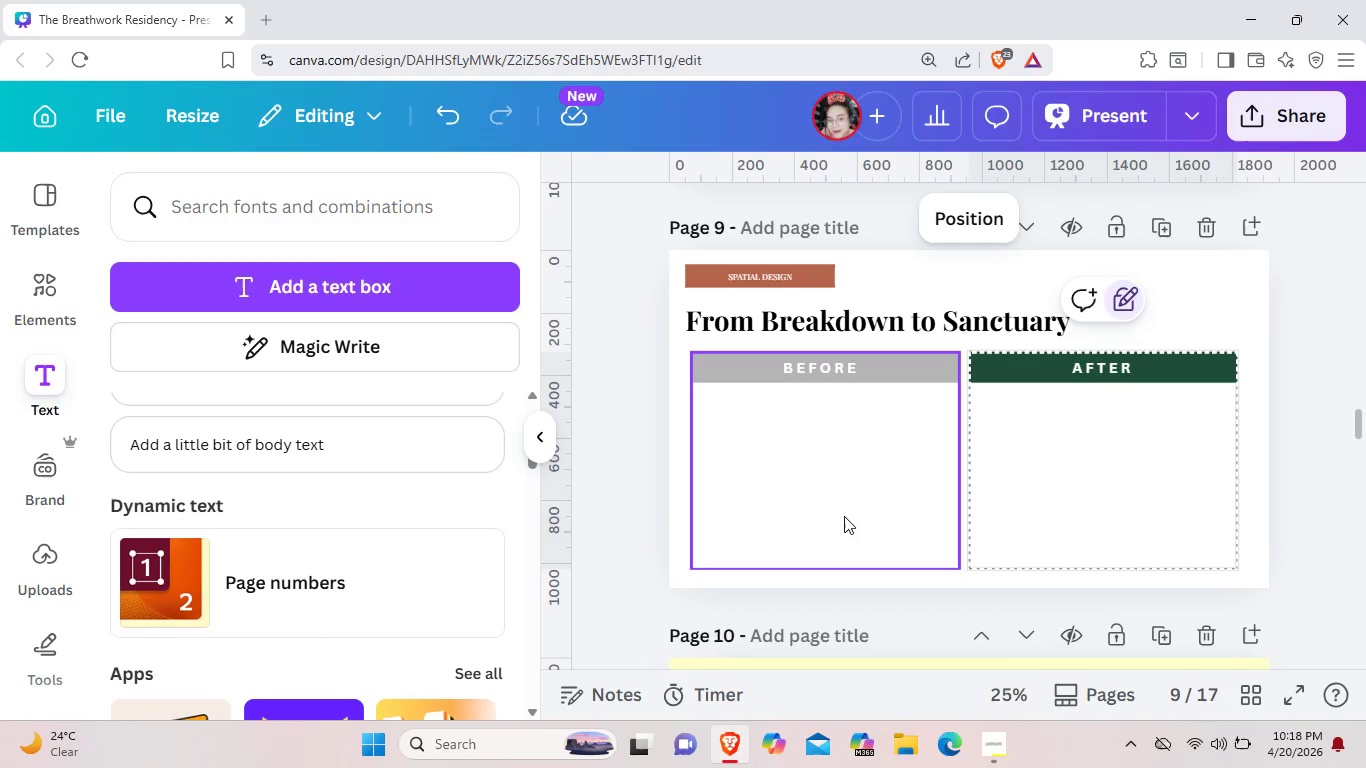 
left_click([838, 509])
 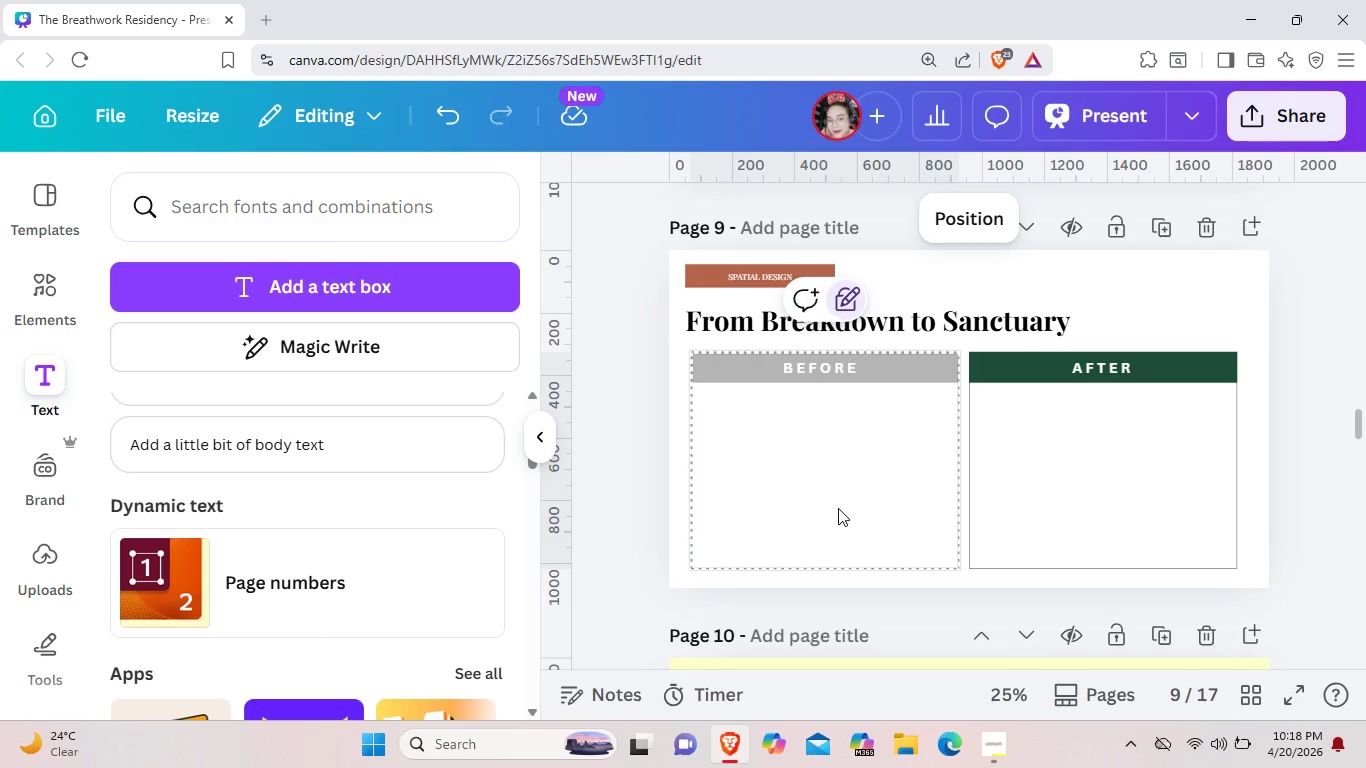 
wait(16.59)
 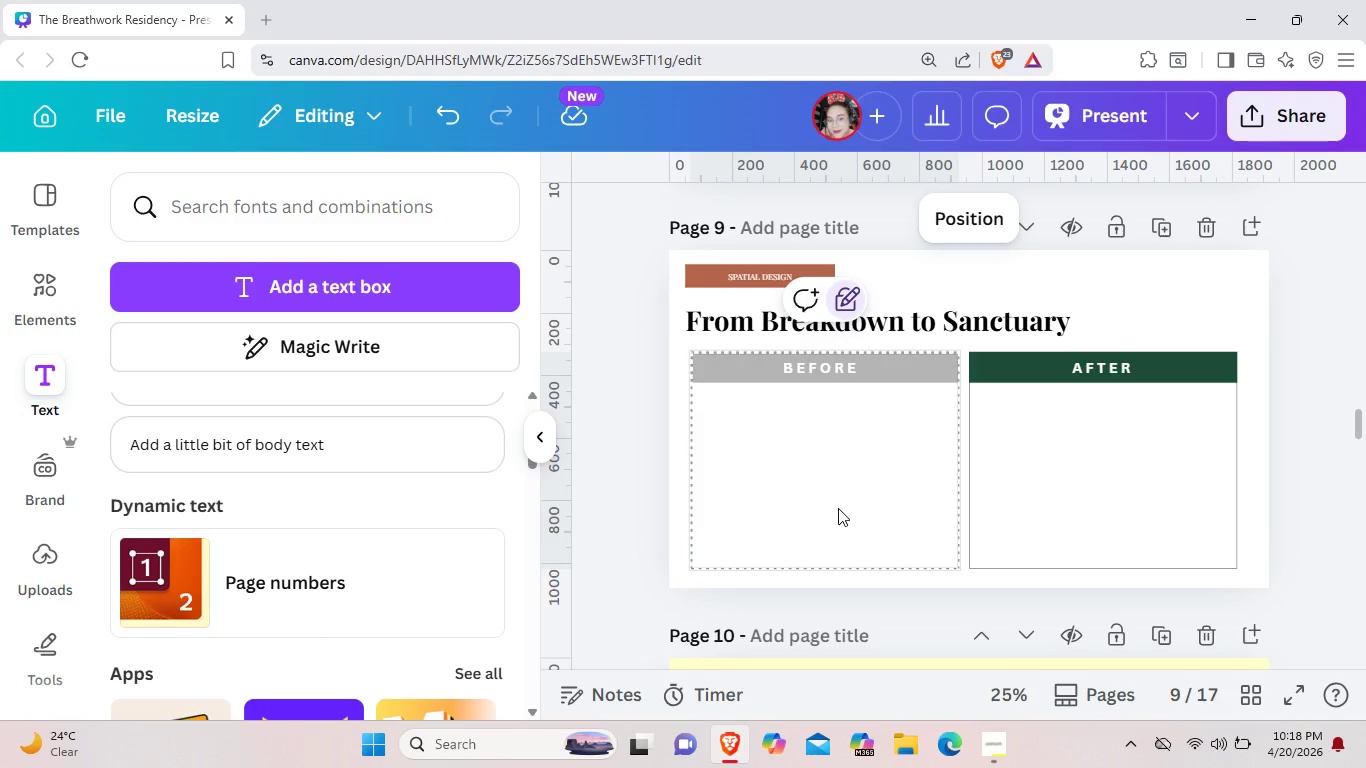 
left_click([54, 288])
 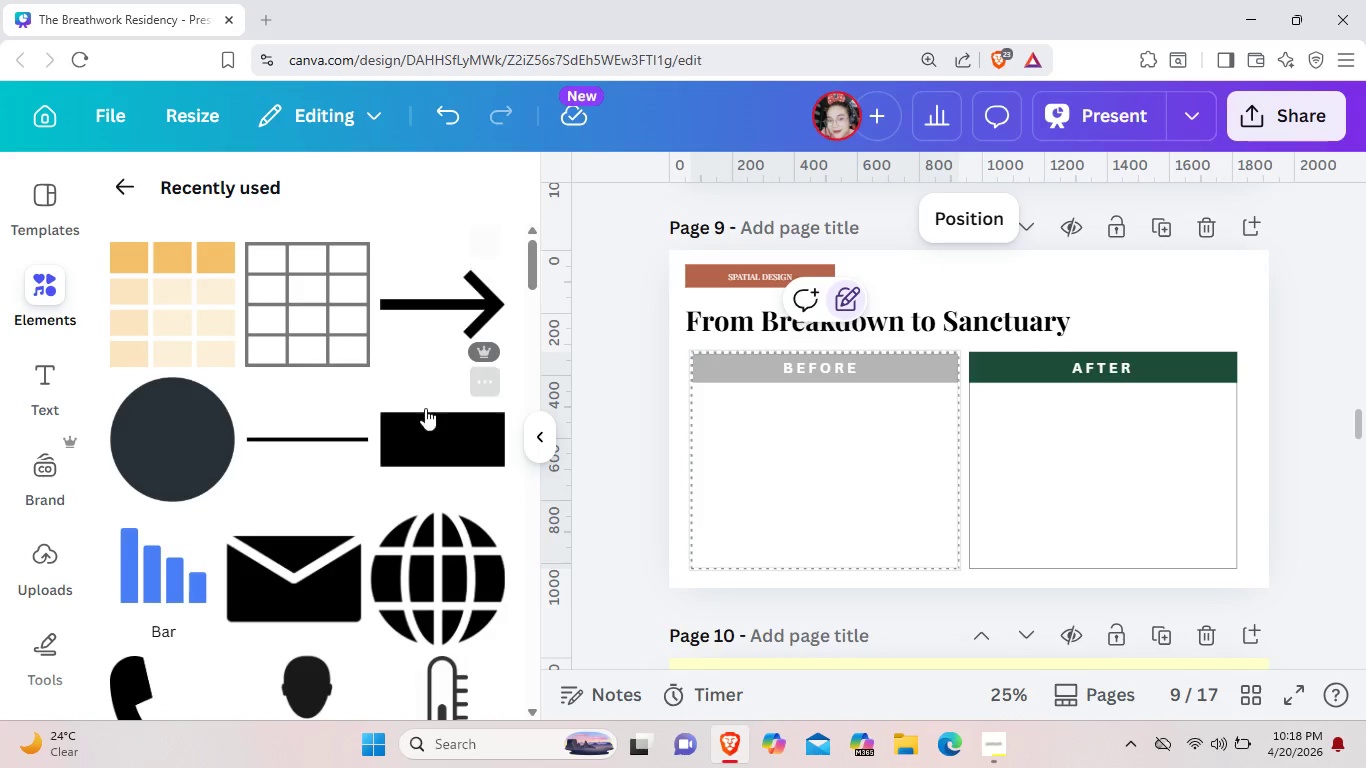 
left_click([429, 431])
 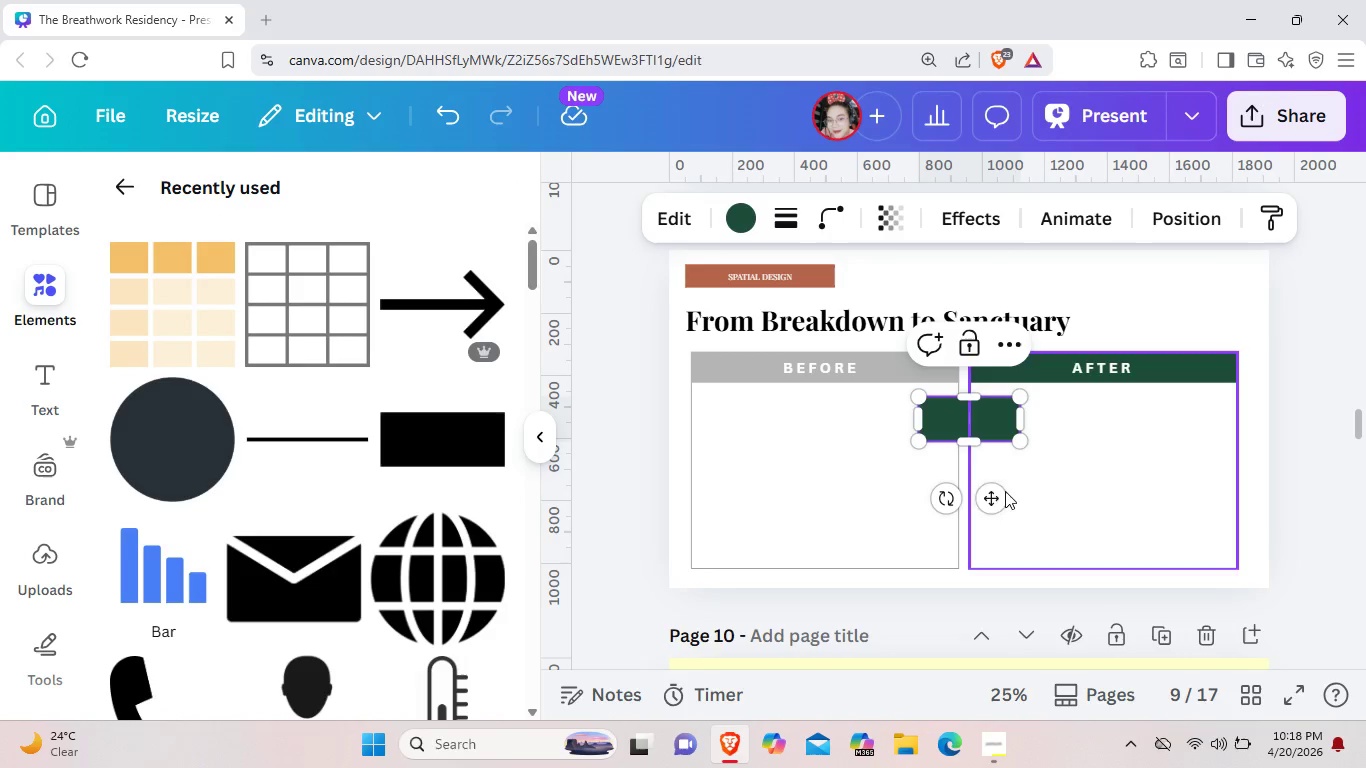 
left_click_drag(start_coordinate=[996, 498], to_coordinate=[788, 502])
 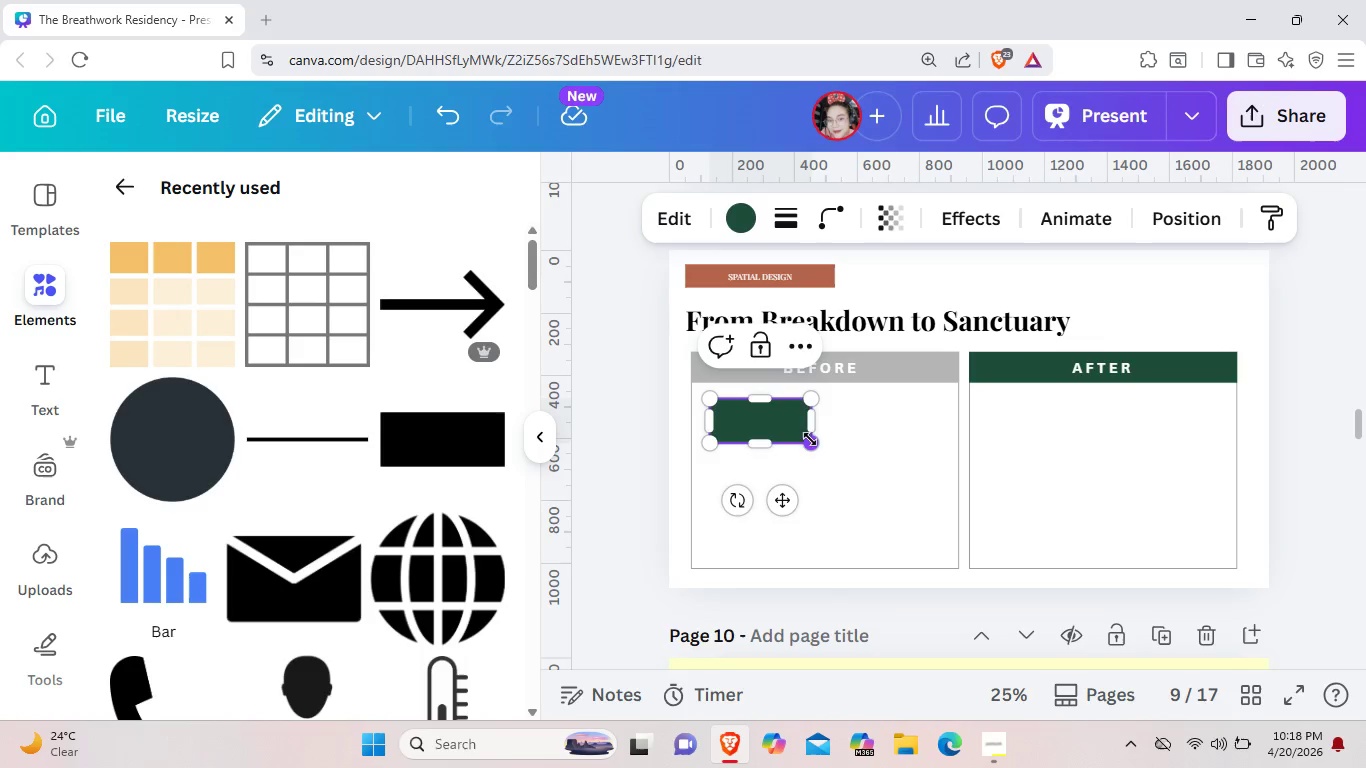 
left_click_drag(start_coordinate=[810, 439], to_coordinate=[786, 435])
 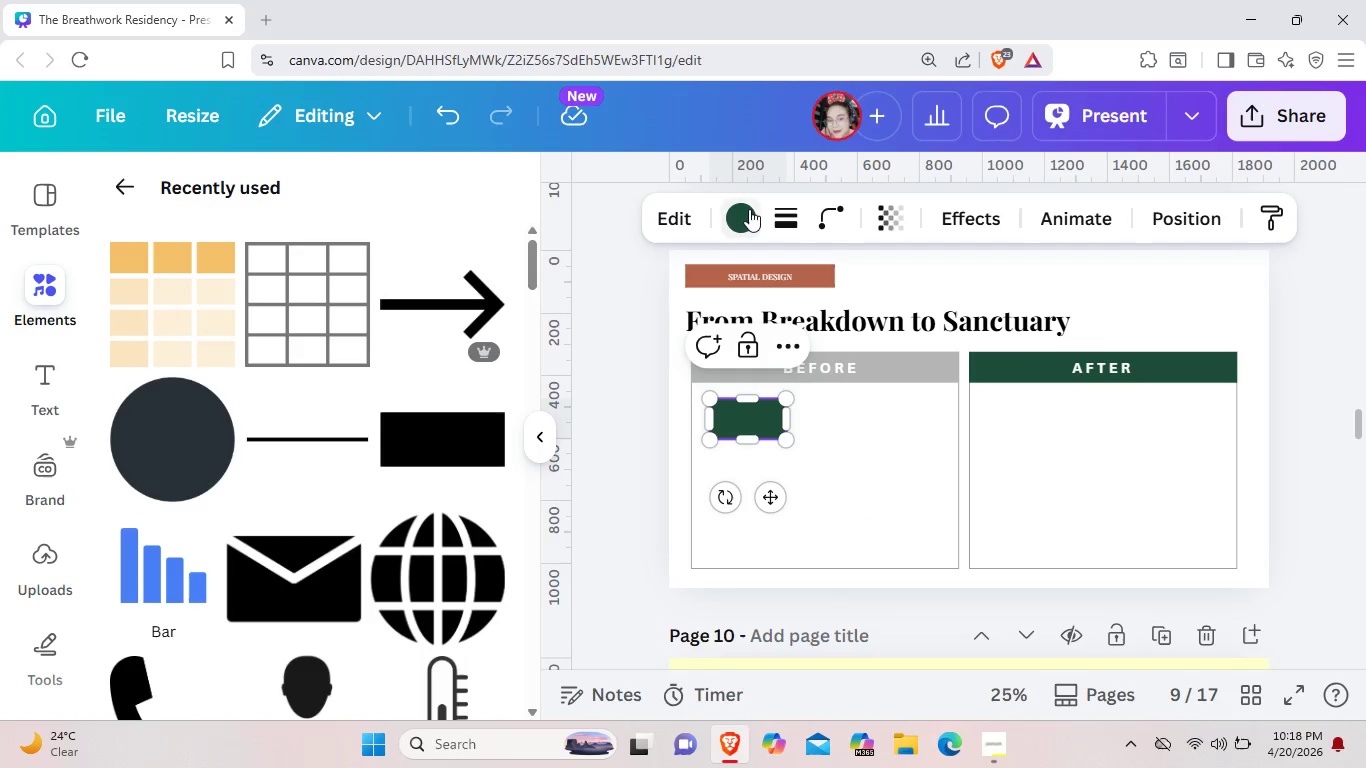 
left_click([749, 209])
 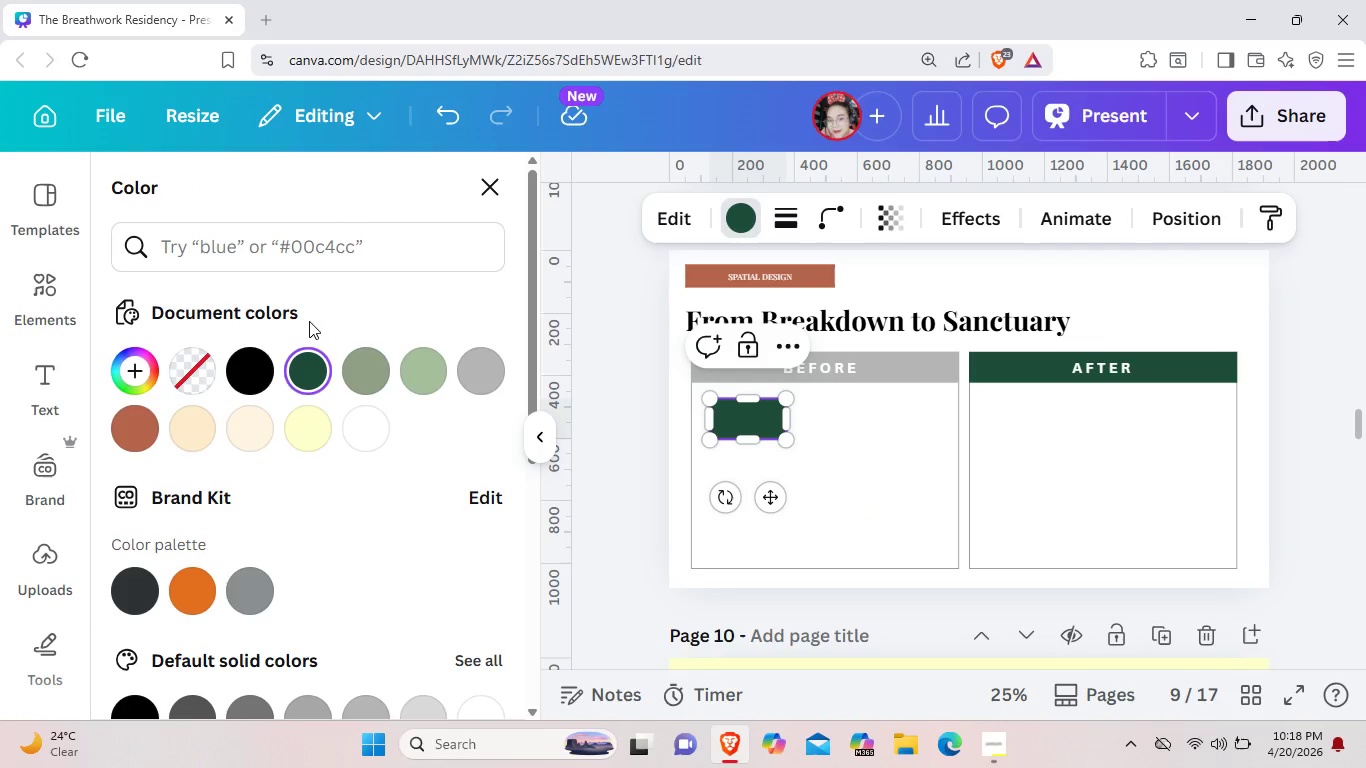 
left_click([479, 361])
 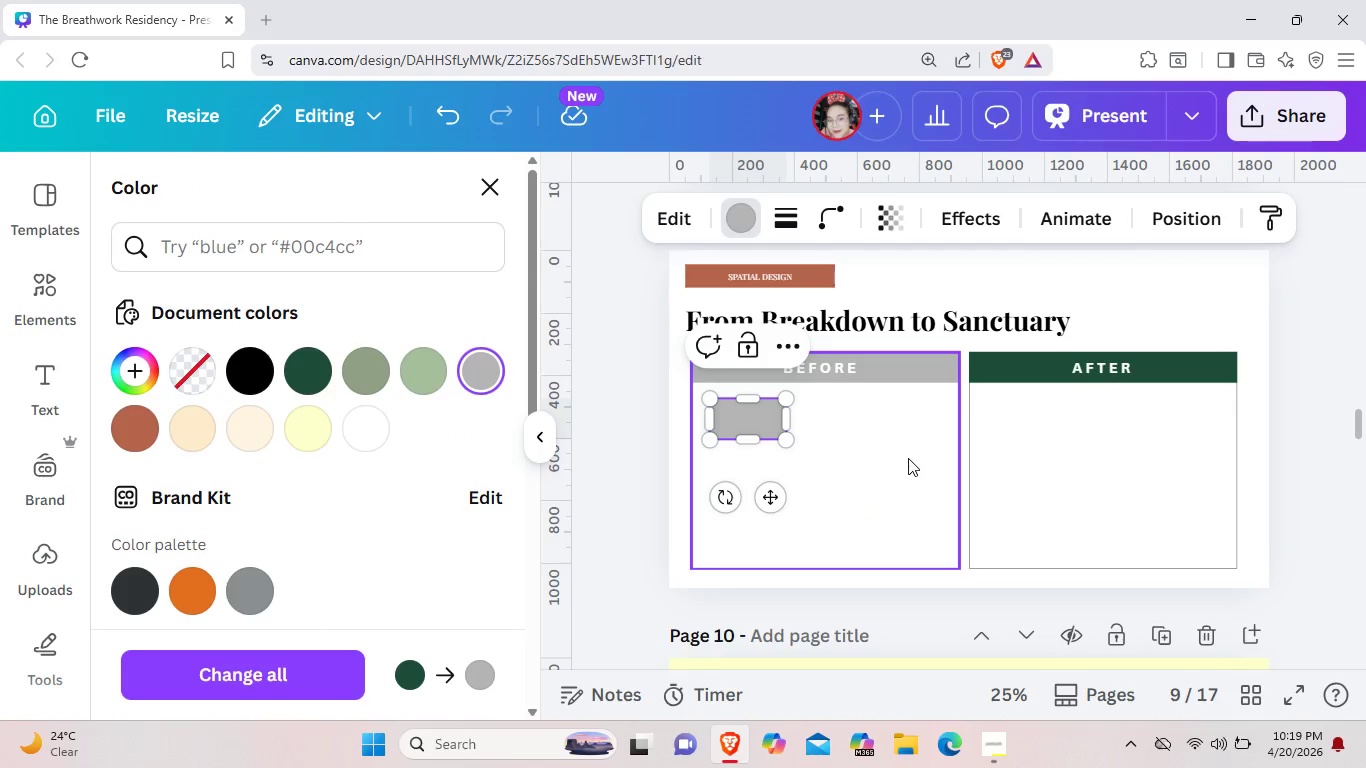 
left_click([908, 458])
 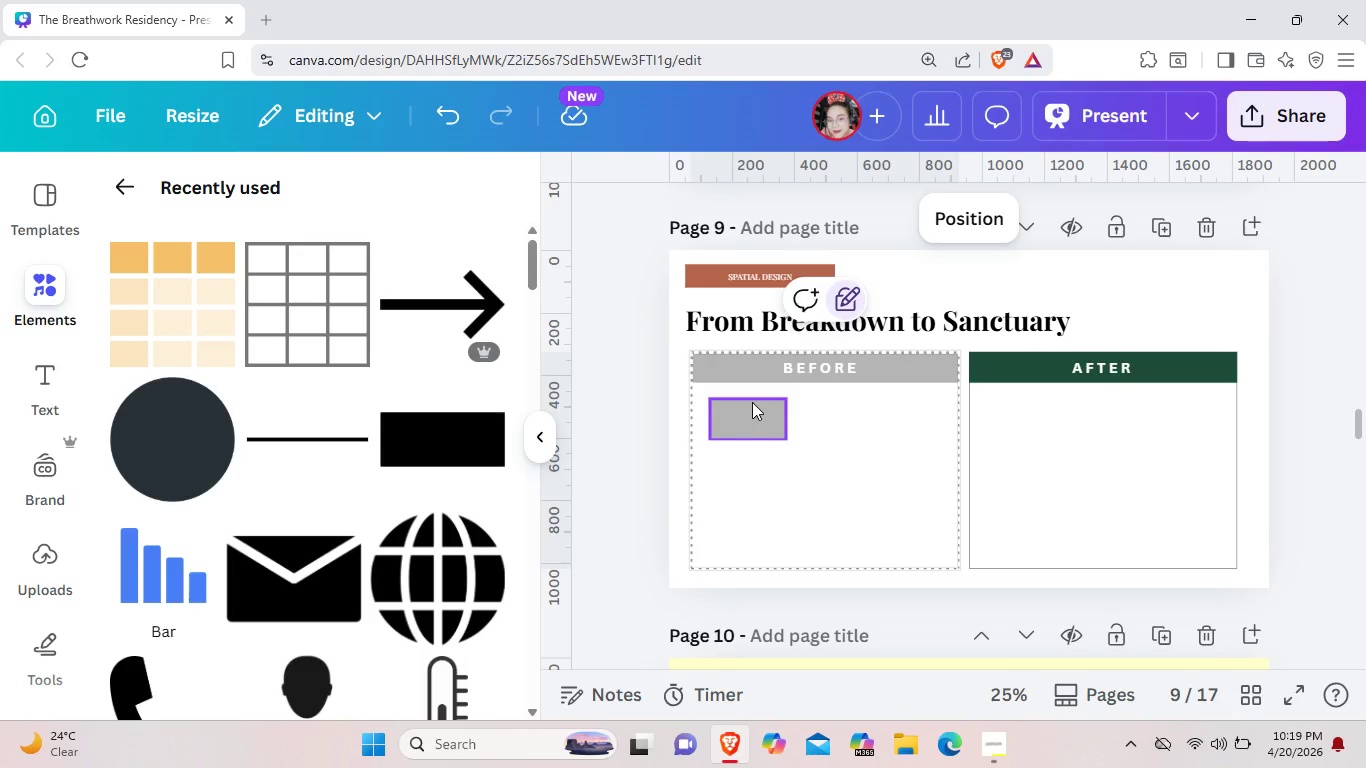 
left_click([752, 402])
 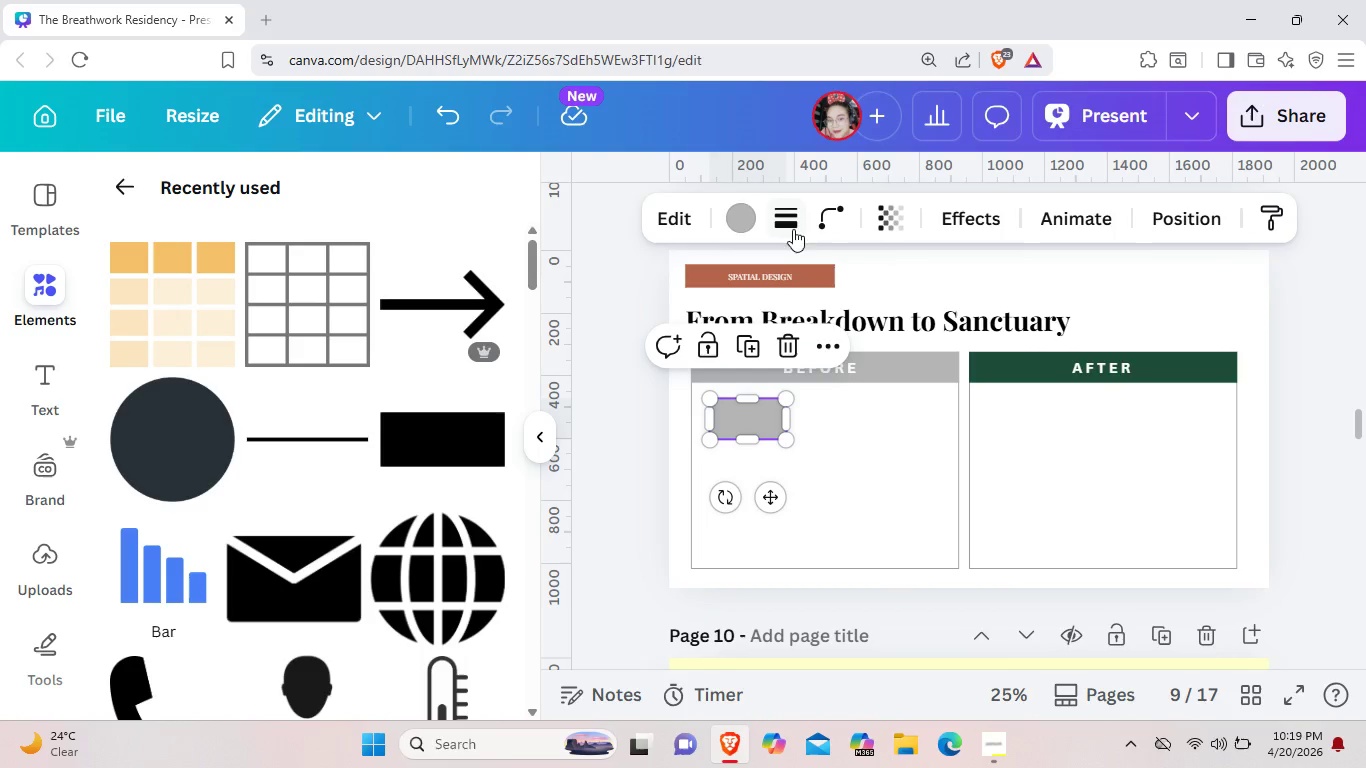 
left_click([791, 217])
 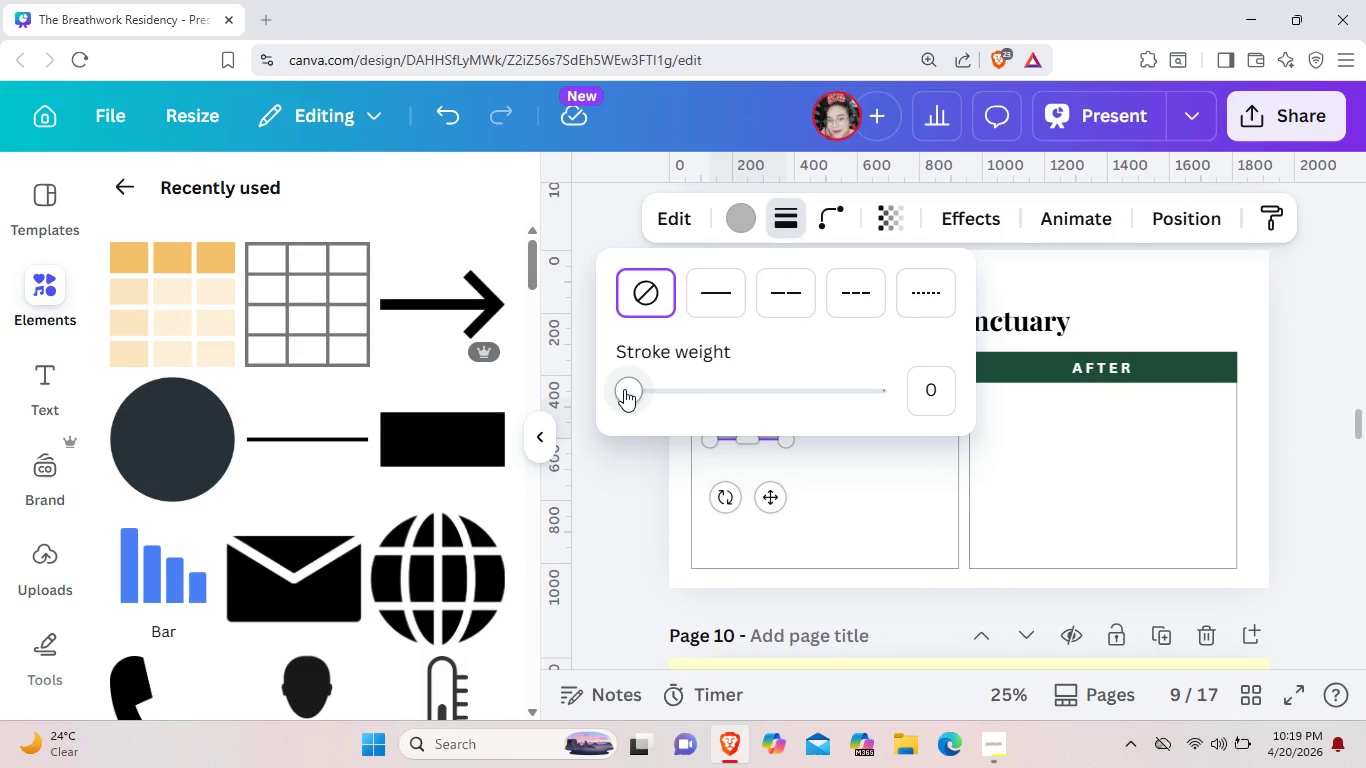 
left_click_drag(start_coordinate=[624, 389], to_coordinate=[629, 390])
 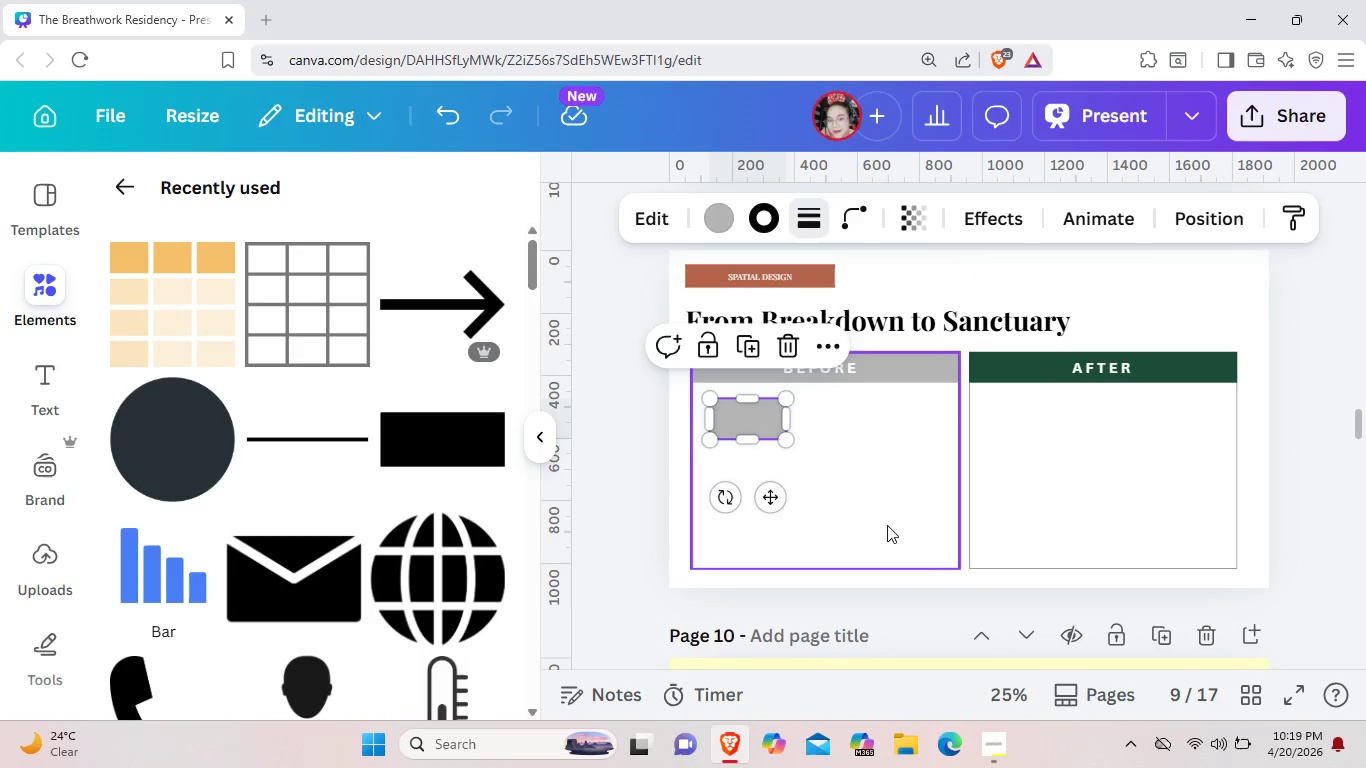 
left_click([887, 525])
 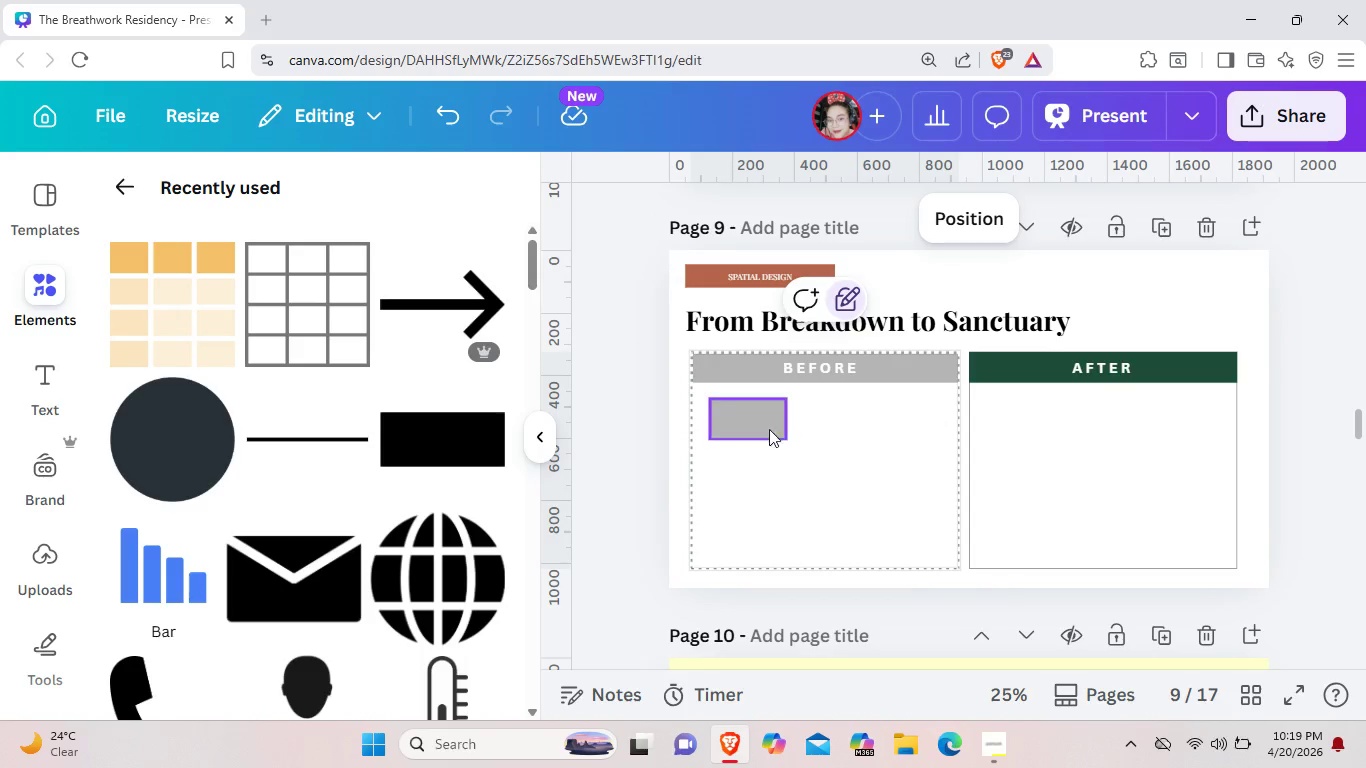 
left_click([763, 421])
 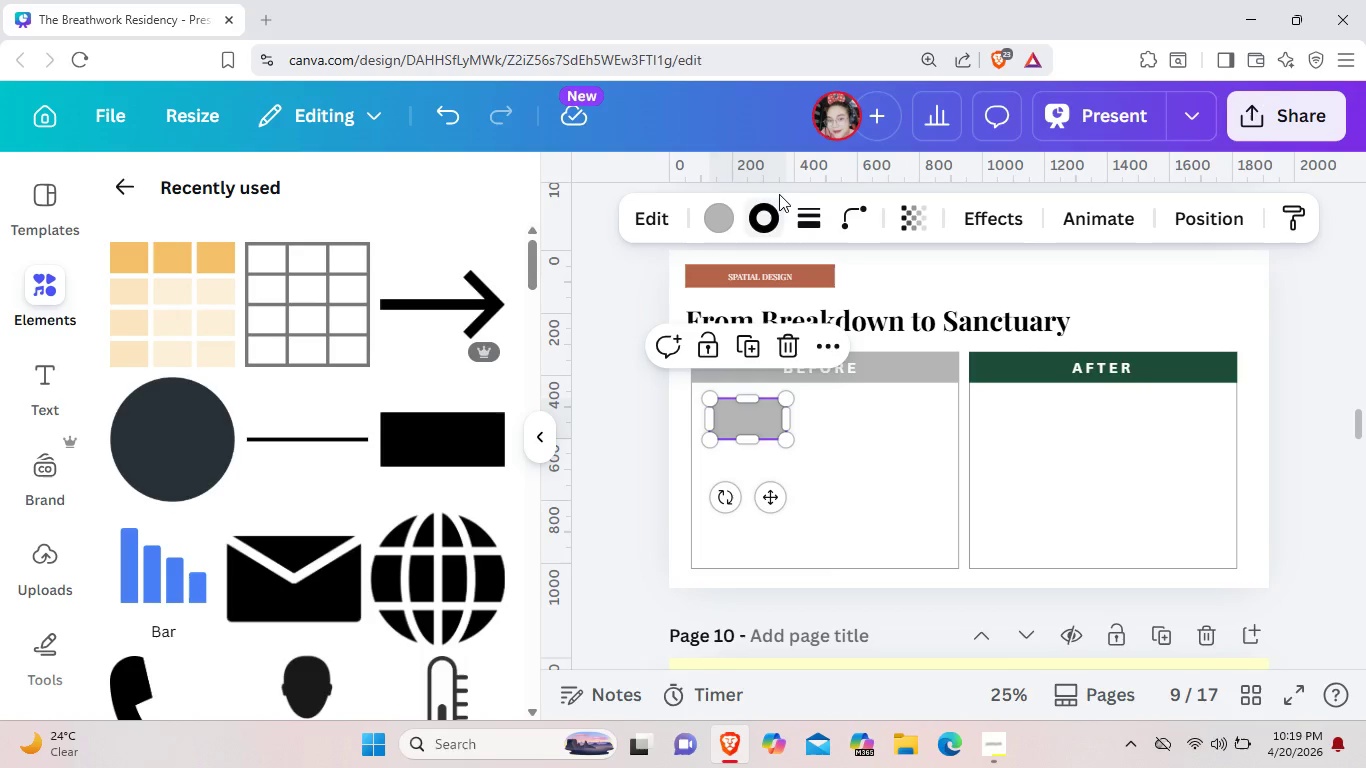 
left_click([772, 214])
 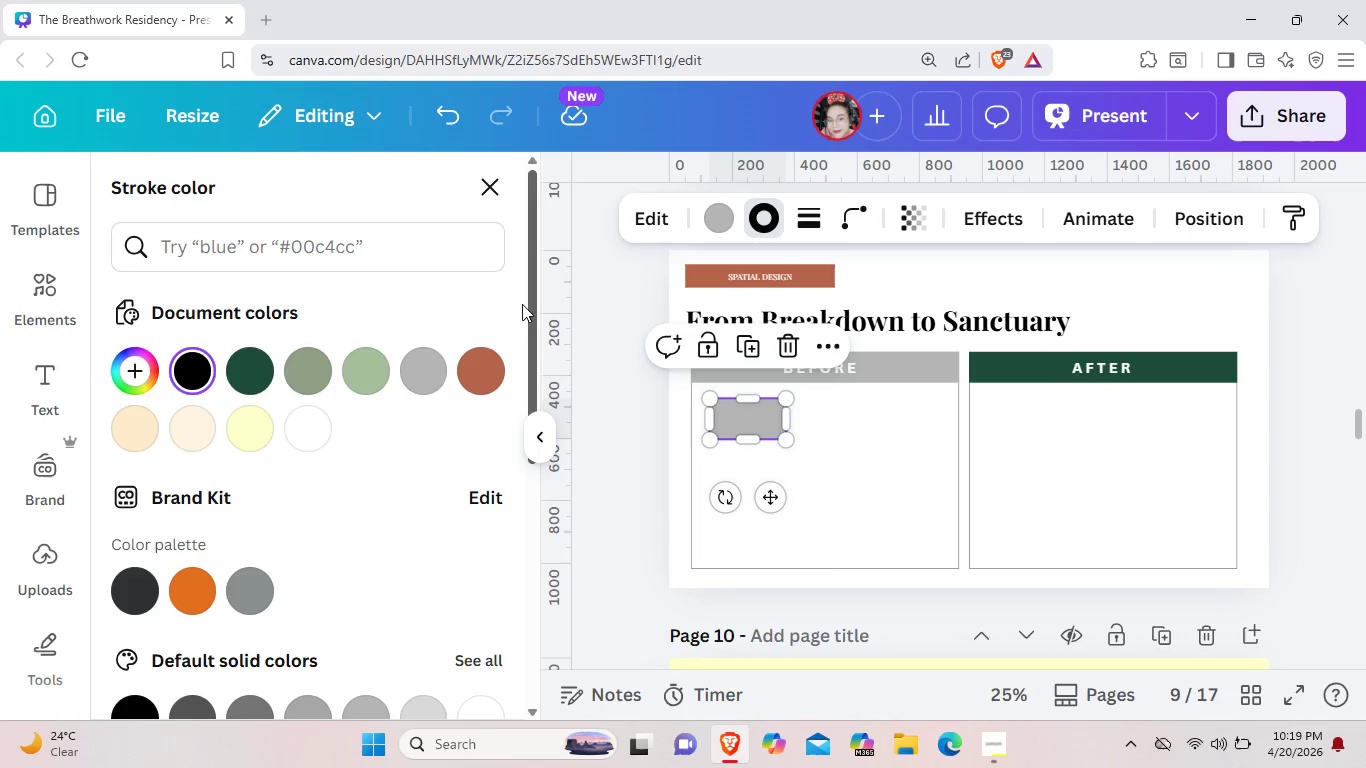 
left_click([413, 378])
 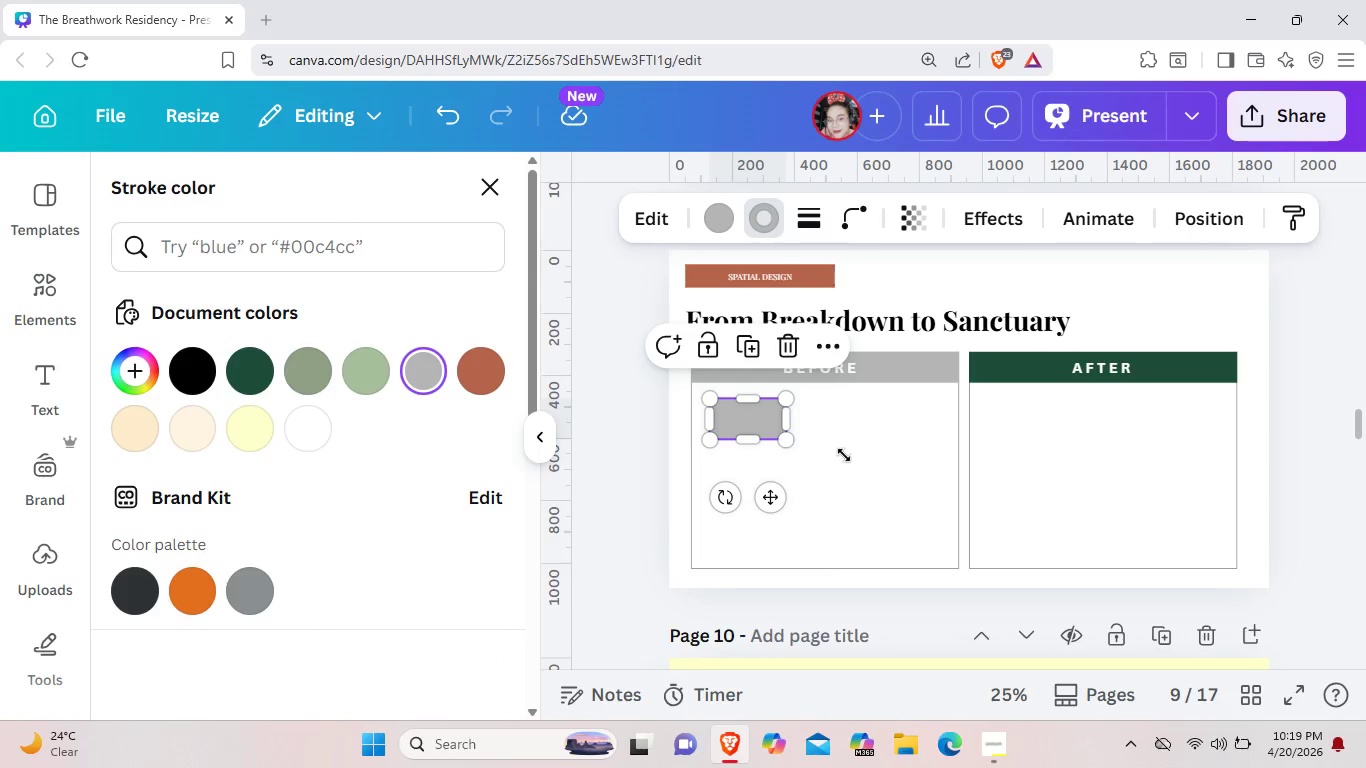 
left_click([844, 455])
 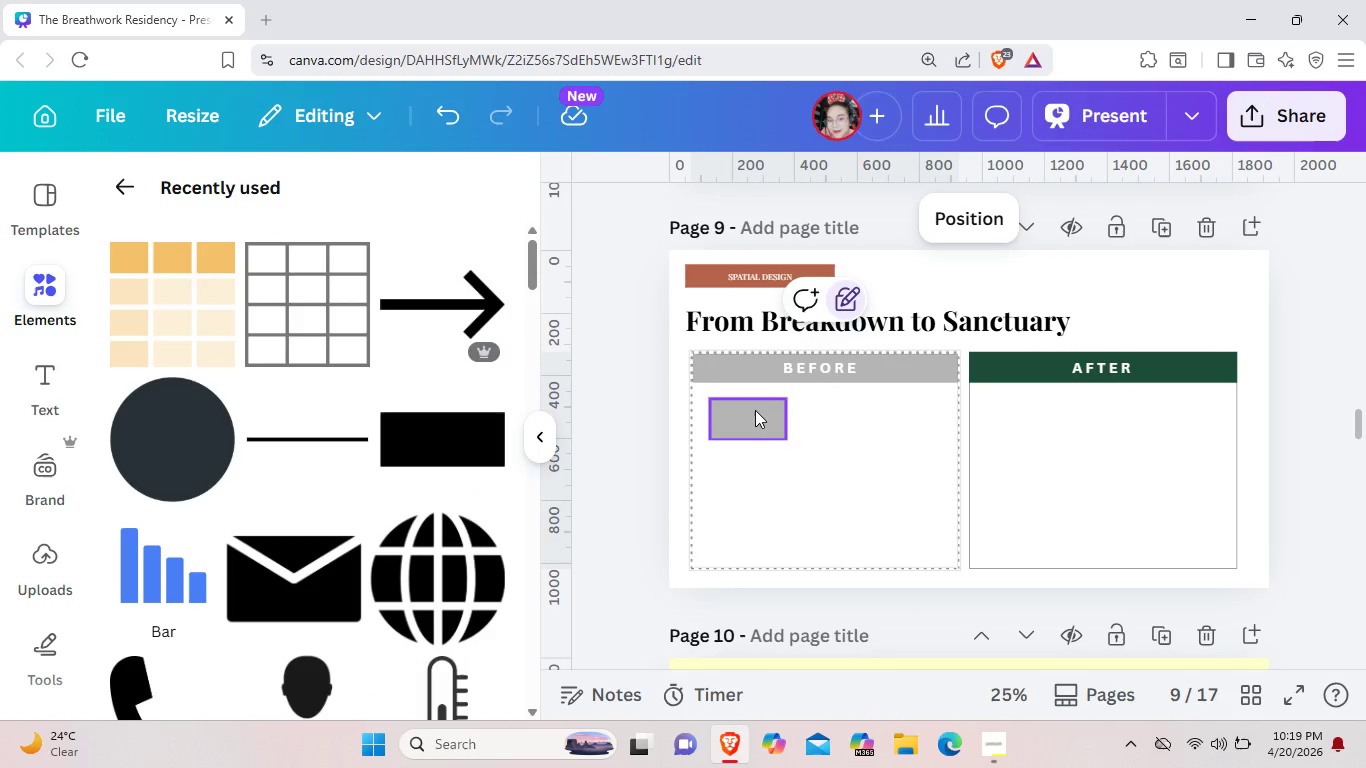 
left_click([754, 410])
 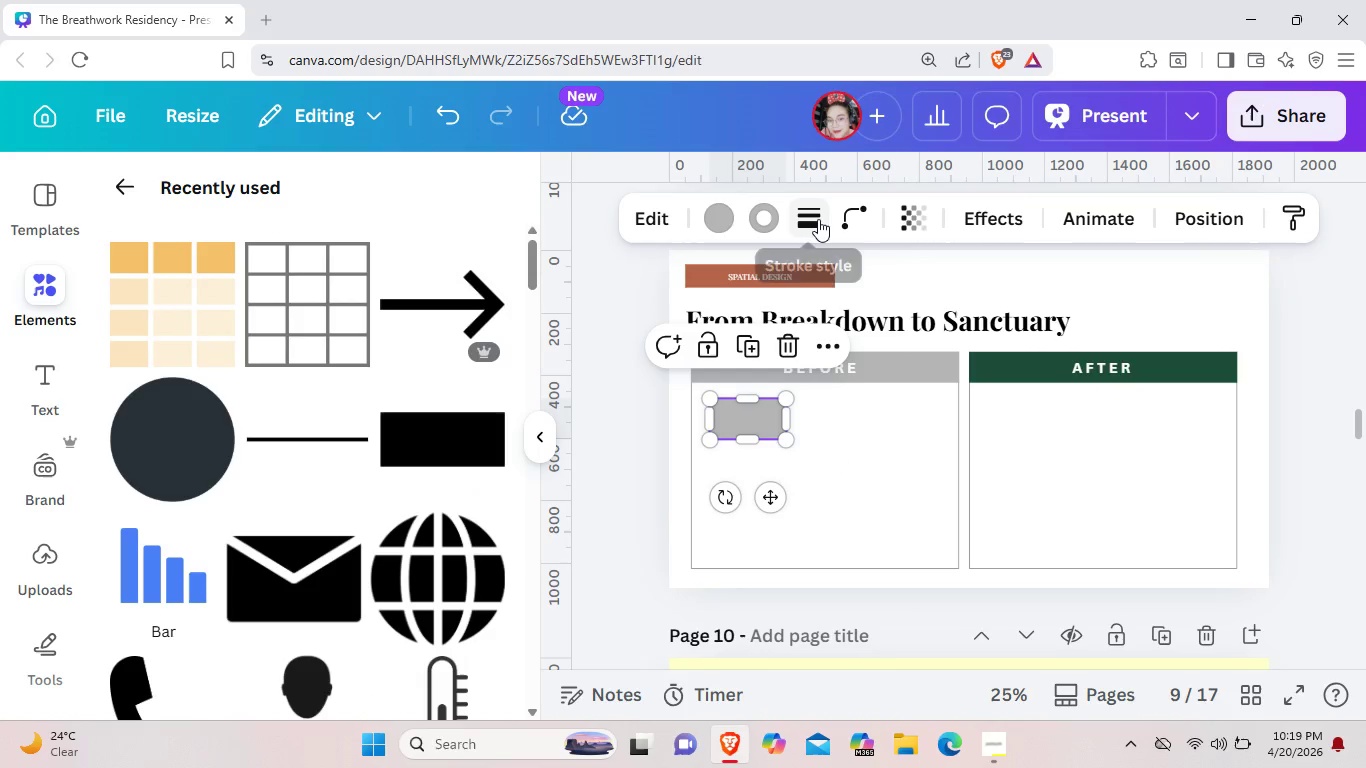 
left_click([818, 219])
 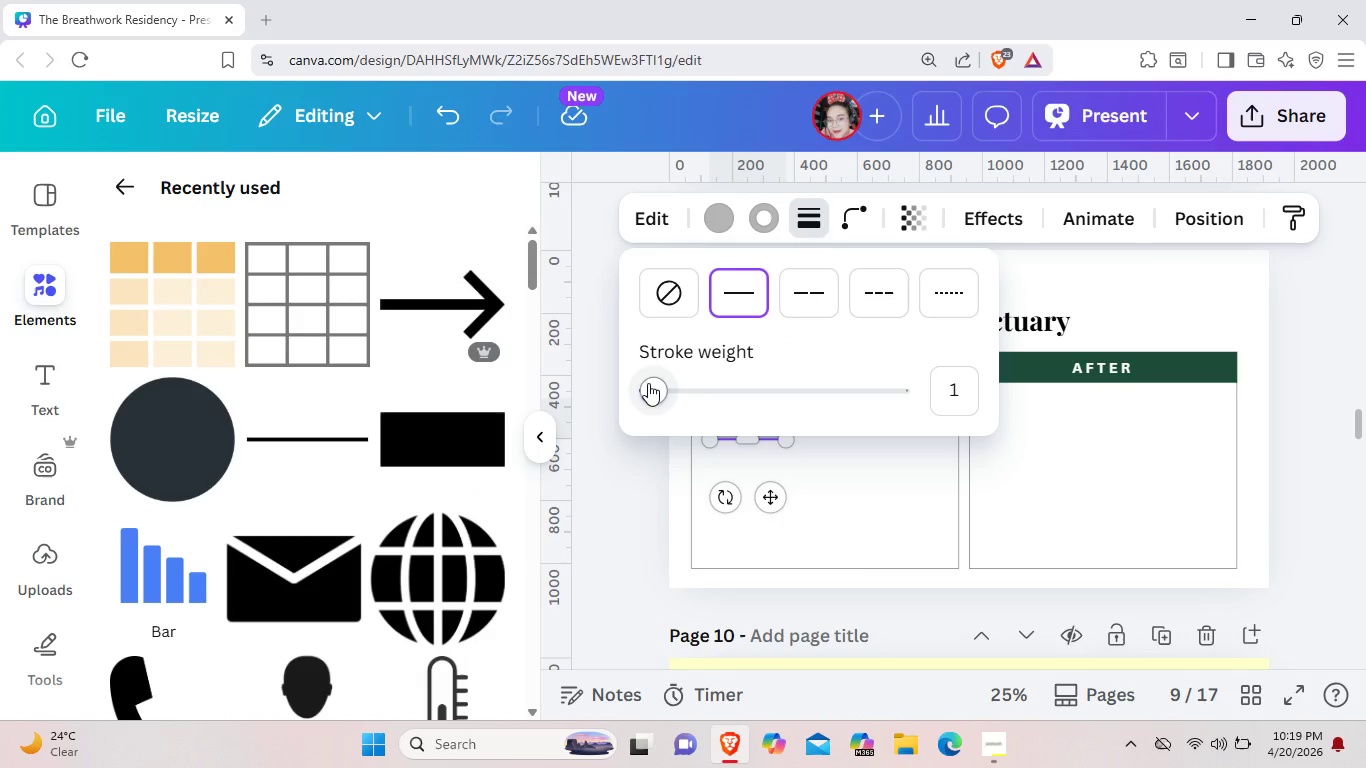 
left_click_drag(start_coordinate=[648, 383], to_coordinate=[654, 383])
 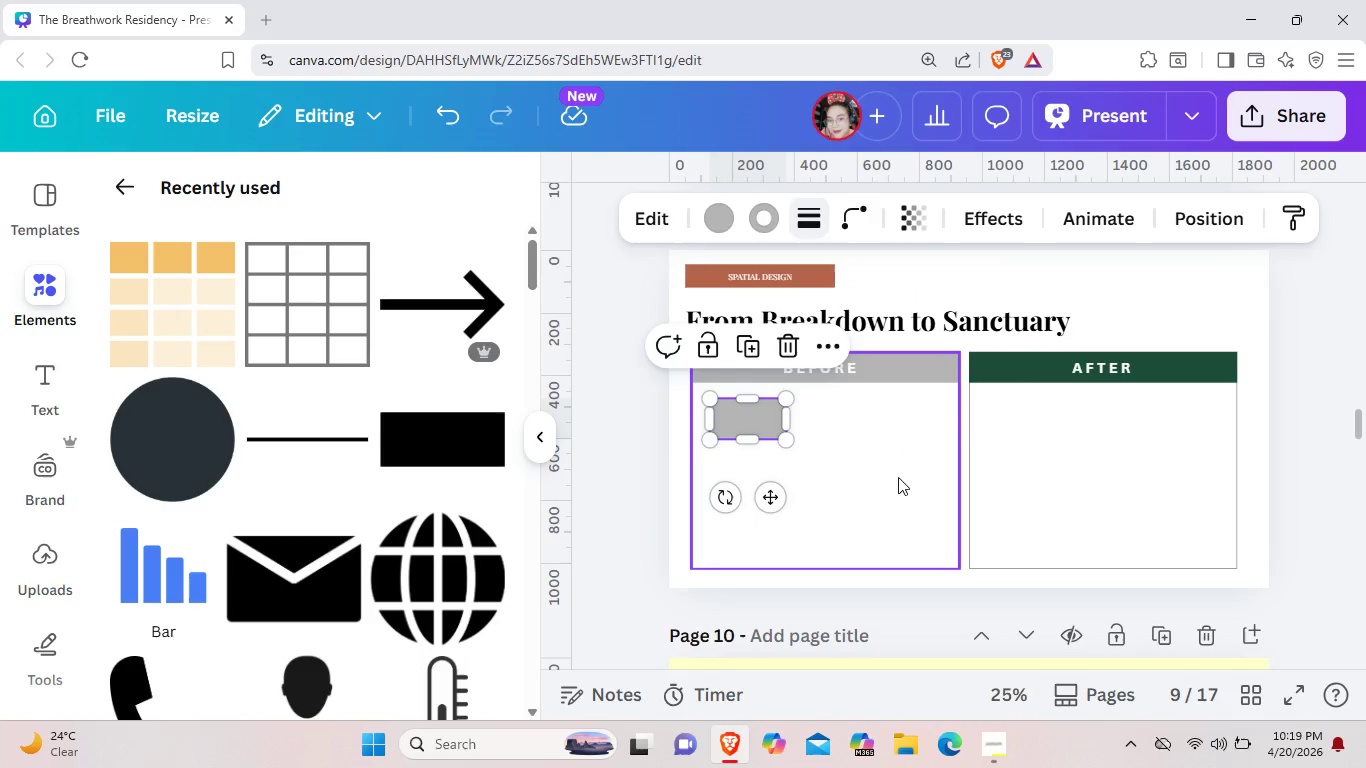 
left_click([898, 477])
 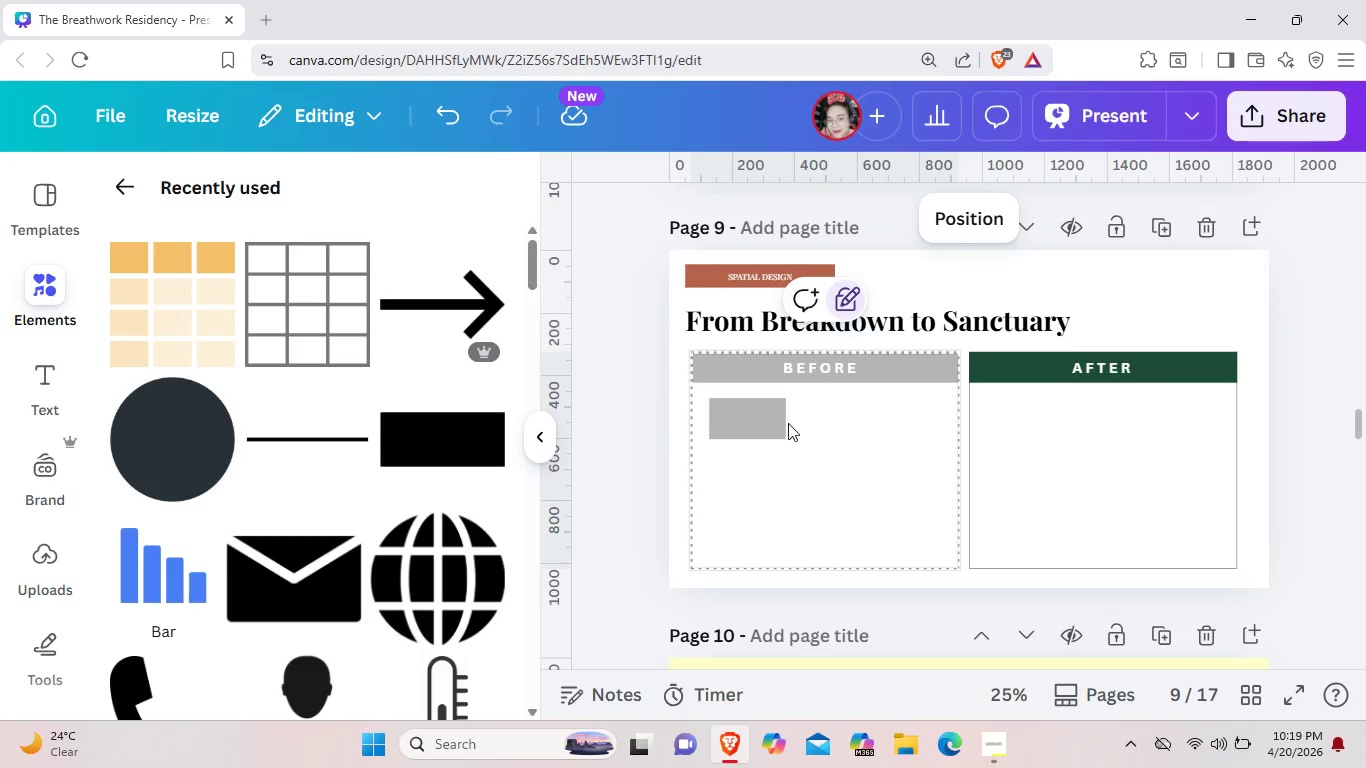 
left_click([784, 421])
 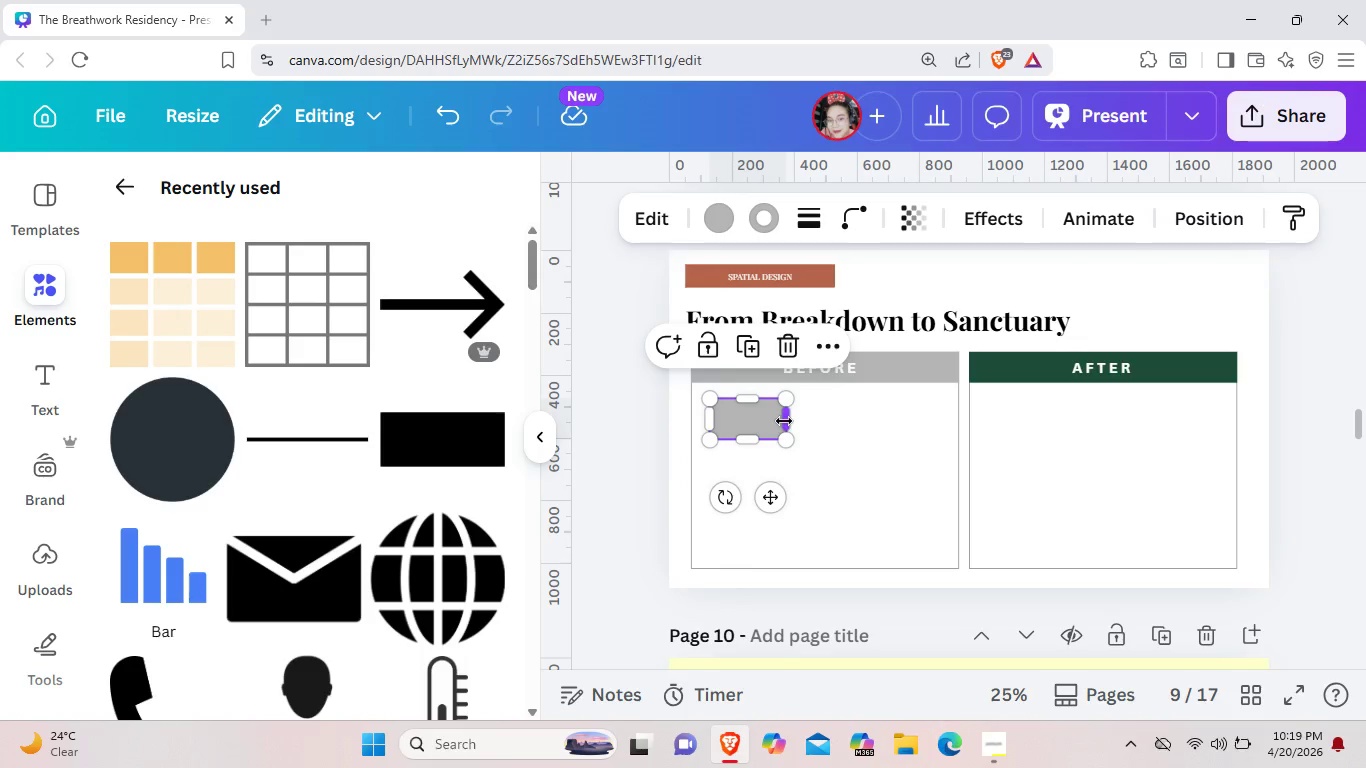 
key(Control+ControlLeft)
 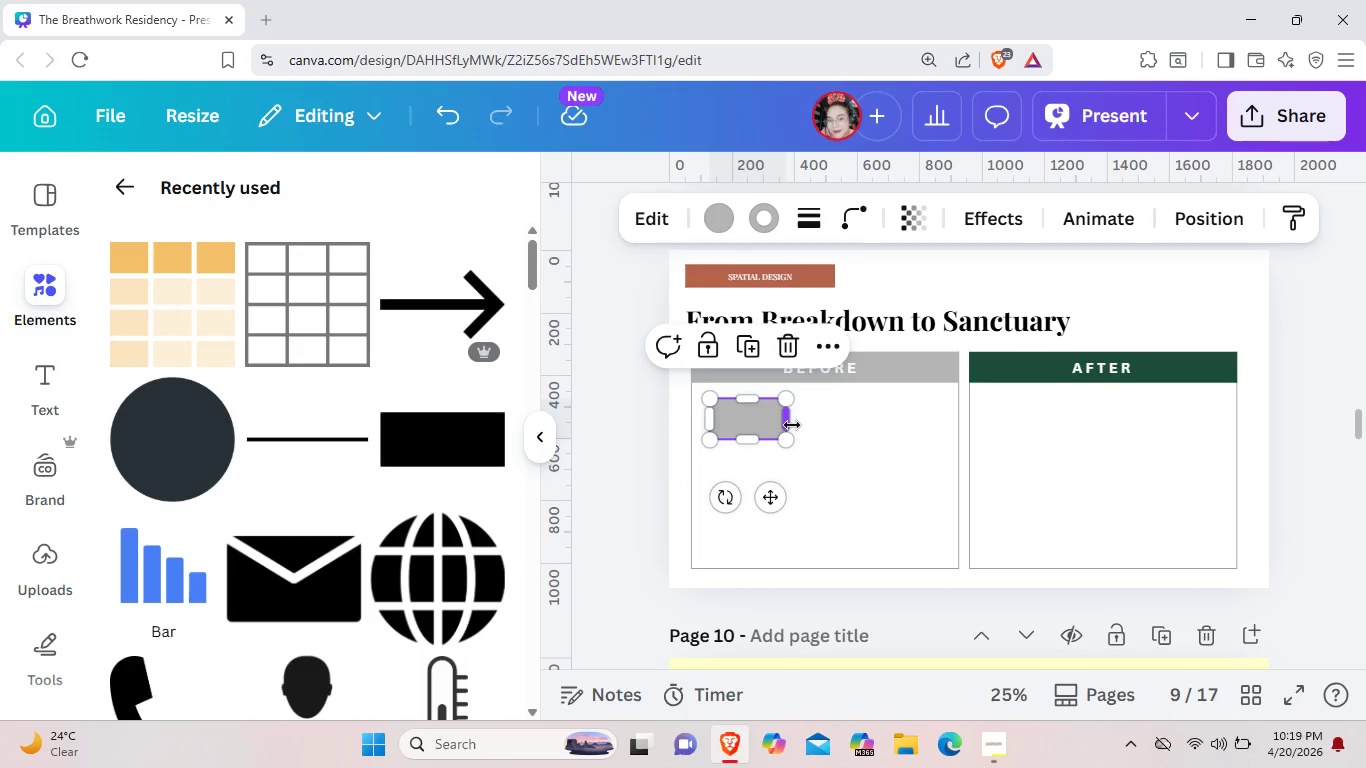 
key(Control+C)
 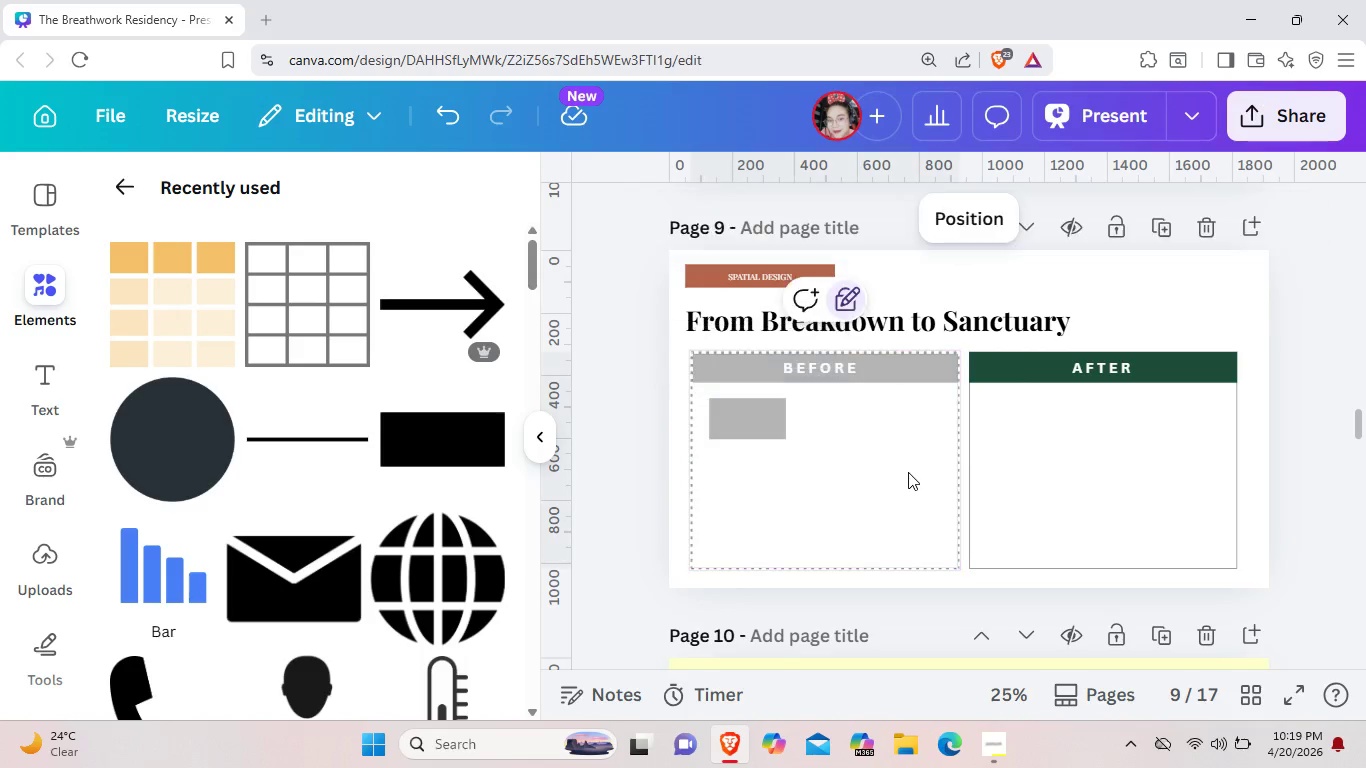 
key(Control+ControlLeft)
 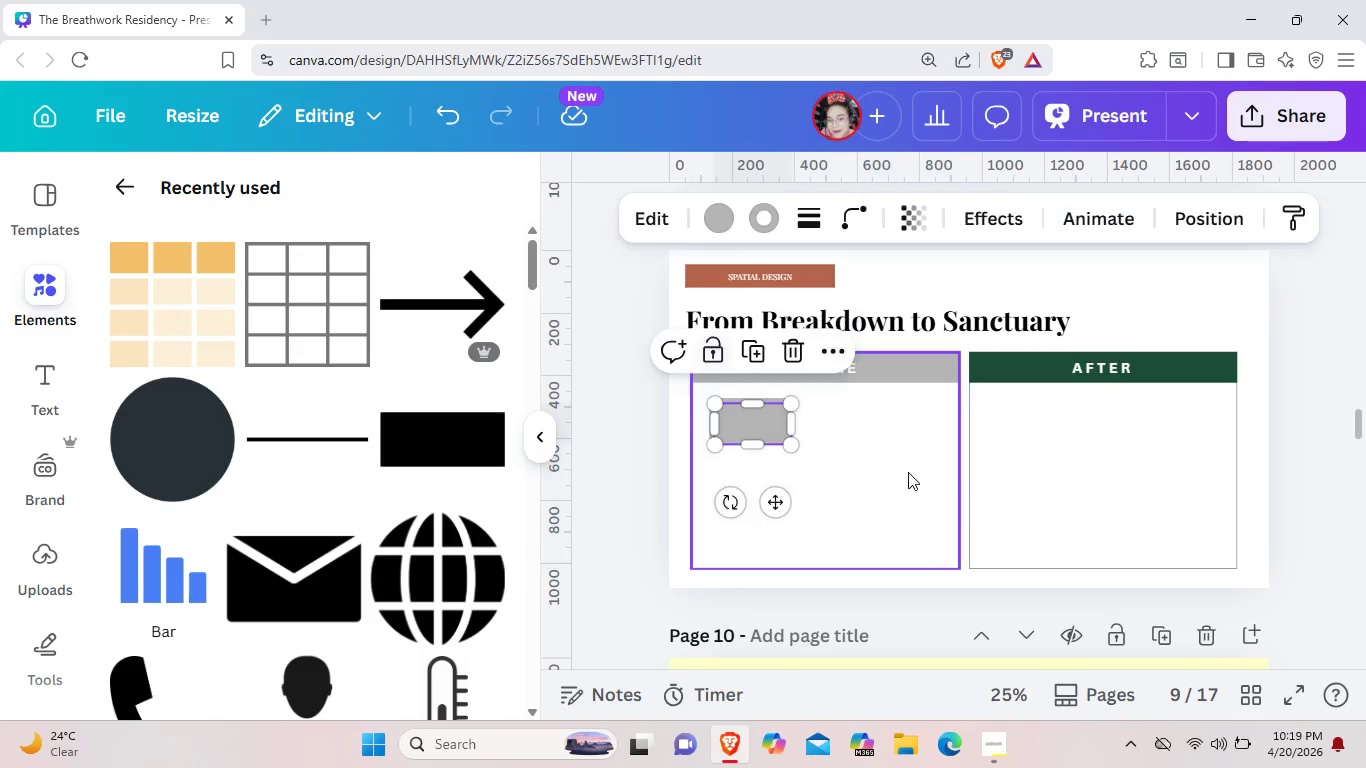 
key(Control+V)
 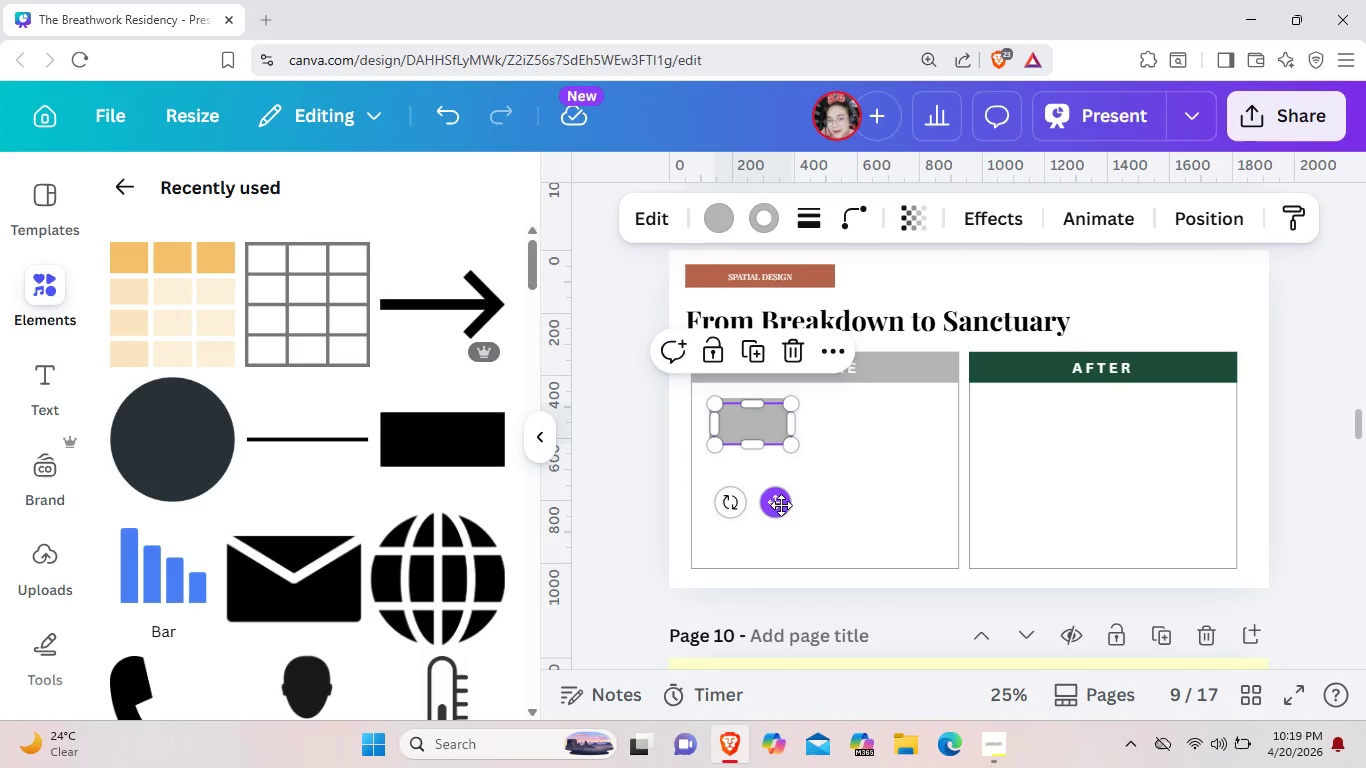 
left_click_drag(start_coordinate=[780, 505], to_coordinate=[867, 503])
 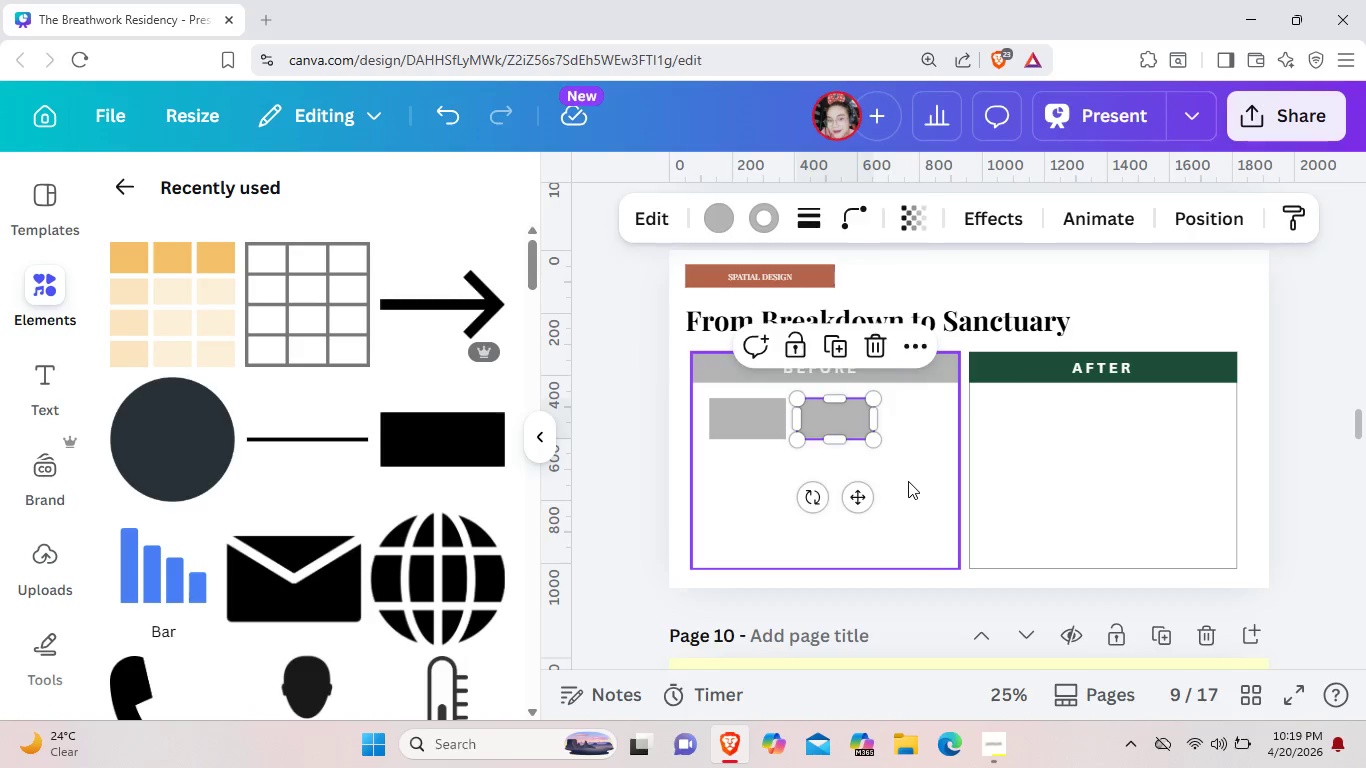 
left_click([908, 481])
 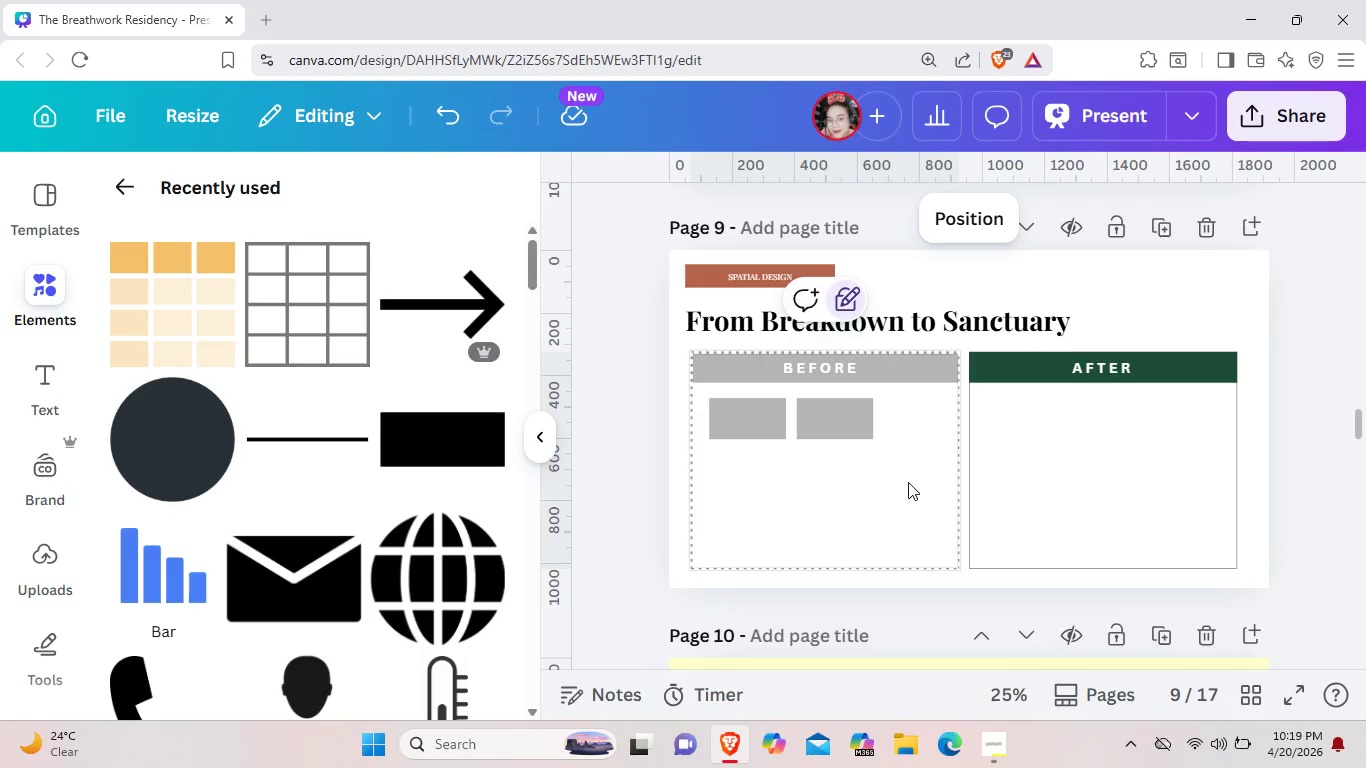 
key(Control+V)
 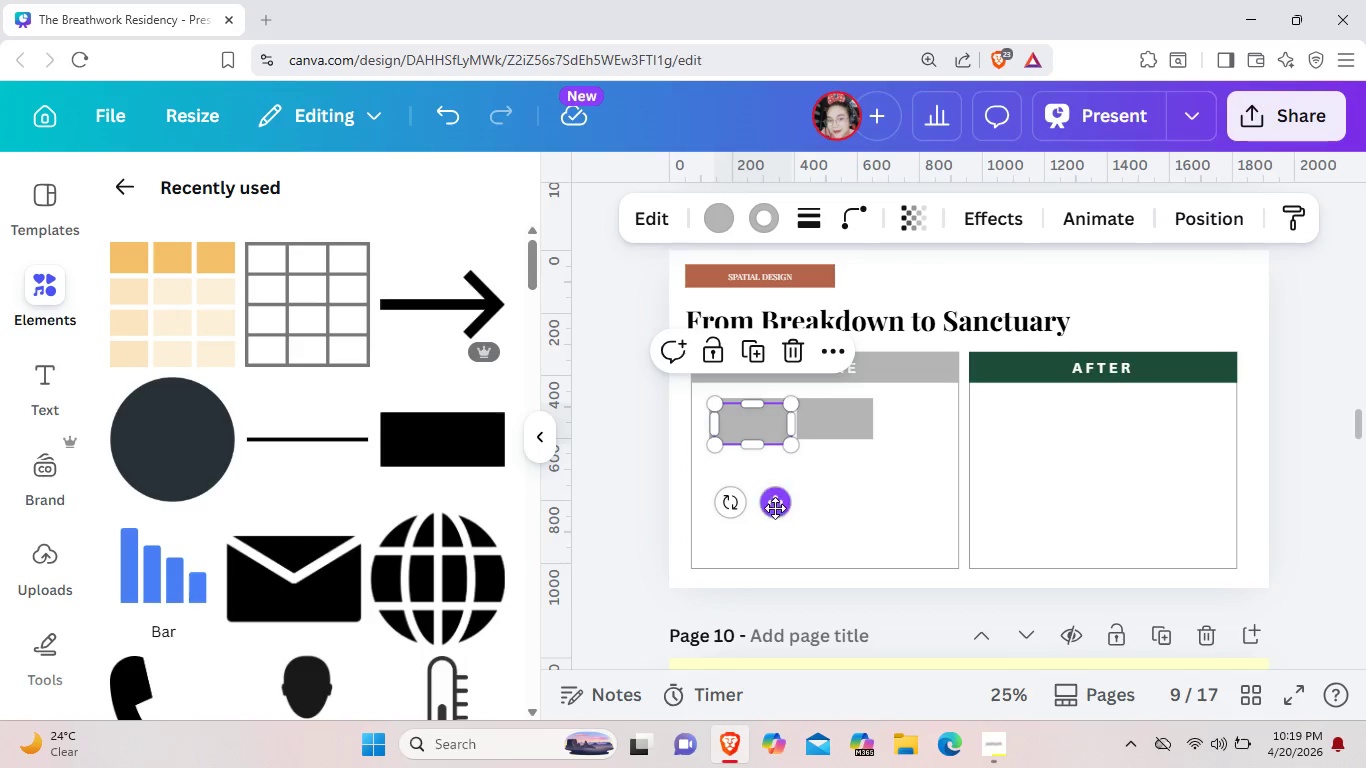 
left_click_drag(start_coordinate=[777, 509], to_coordinate=[939, 504])
 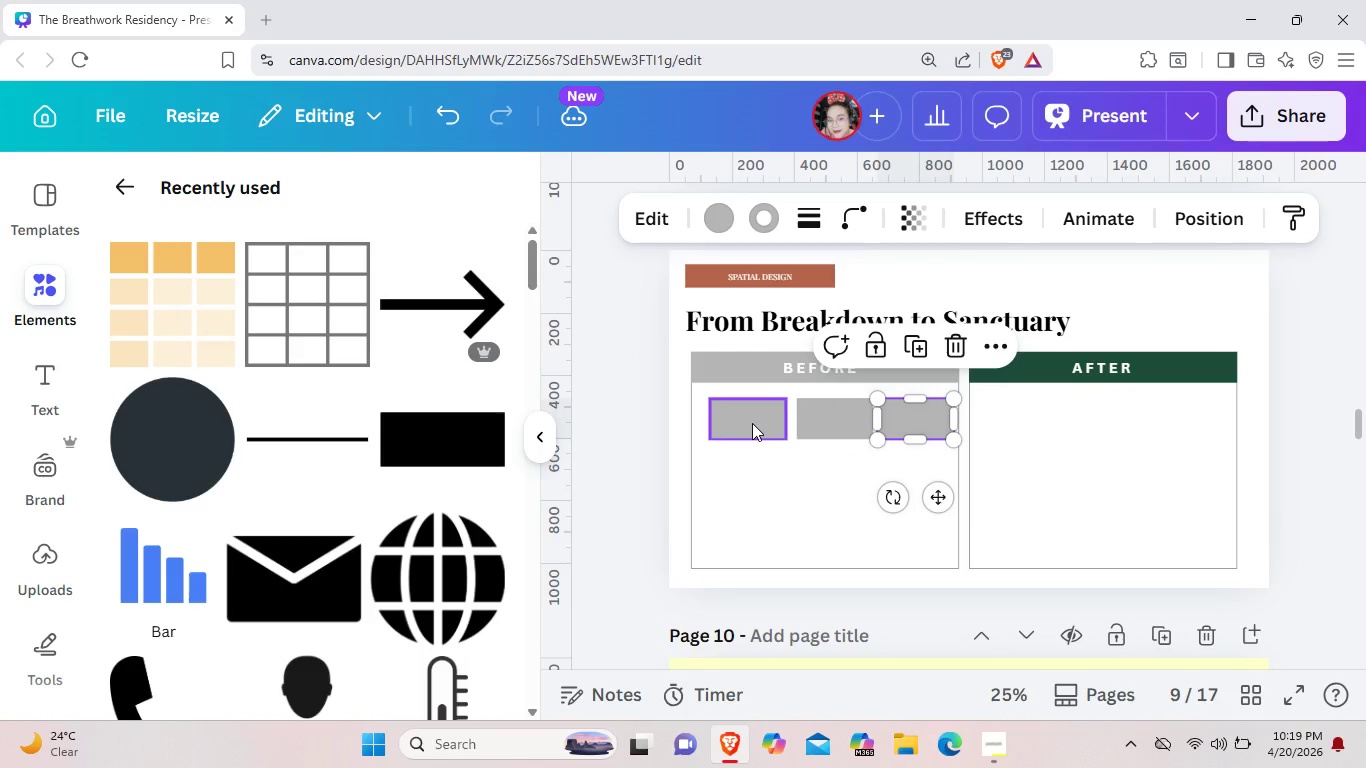 
left_click_drag(start_coordinate=[752, 423], to_coordinate=[744, 421])
 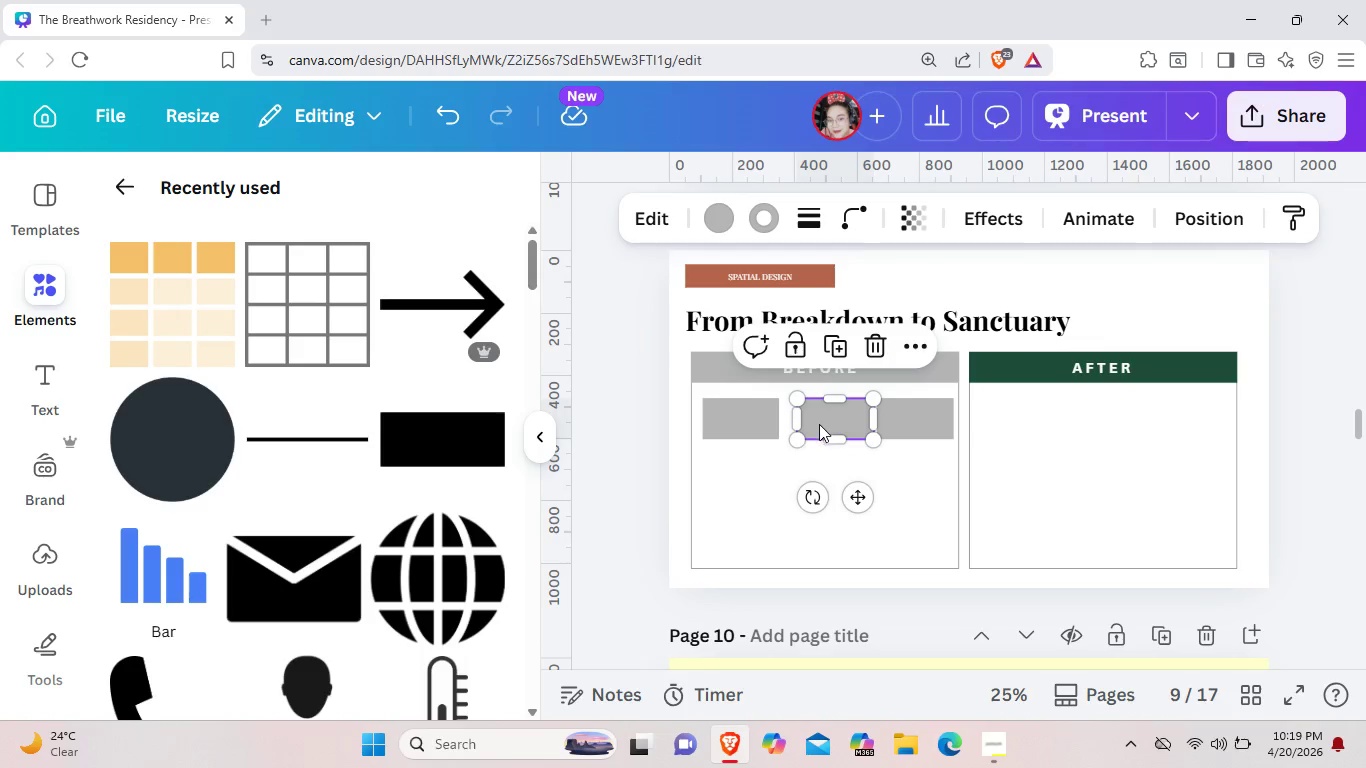 
left_click_drag(start_coordinate=[821, 423], to_coordinate=[812, 424])
 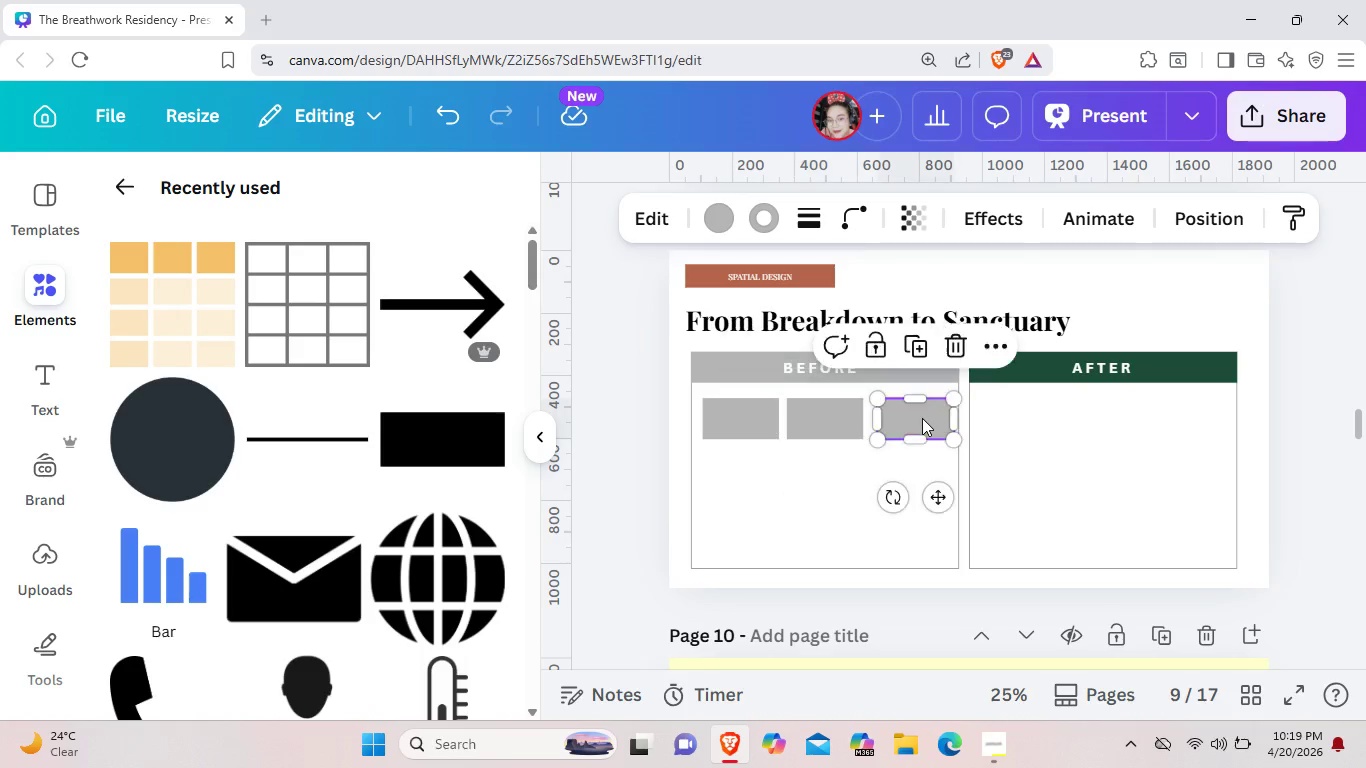 
left_click_drag(start_coordinate=[922, 418], to_coordinate=[916, 418])
 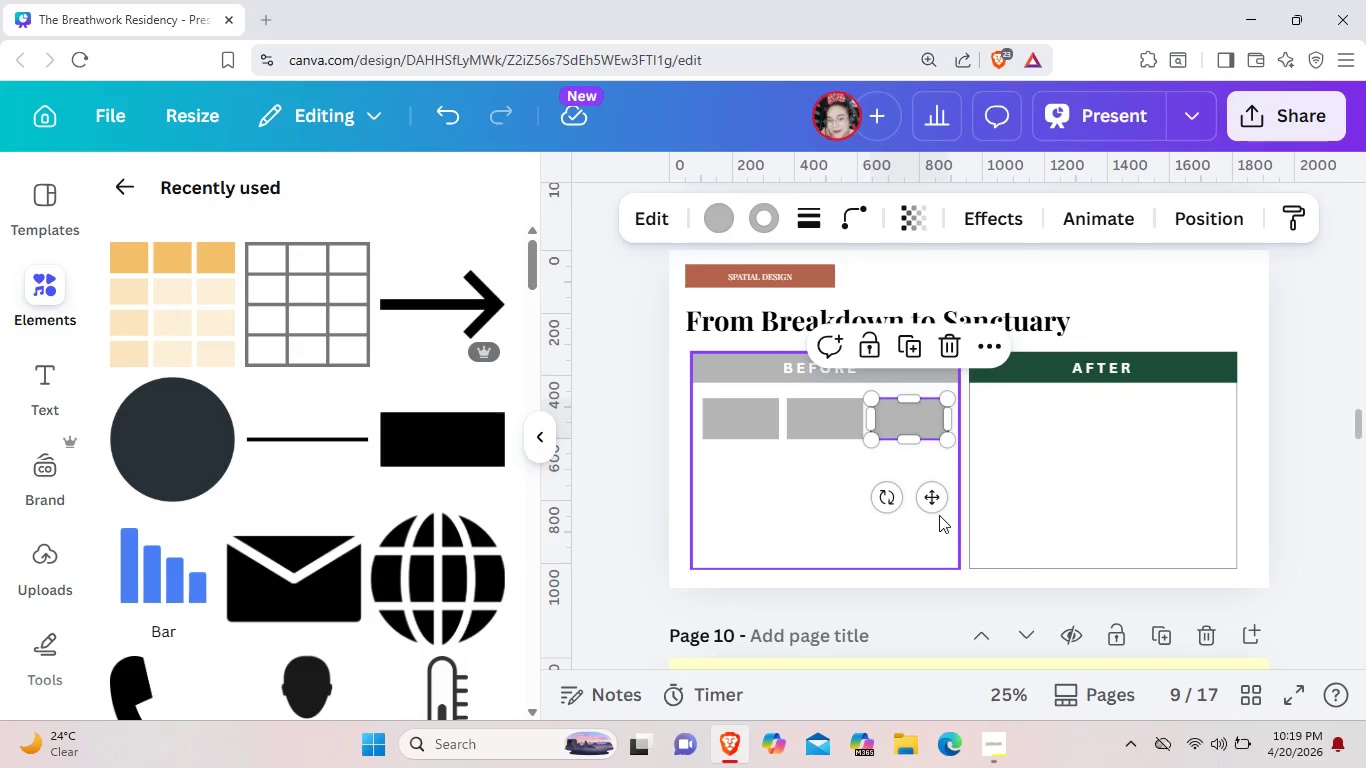 
left_click([939, 515])
 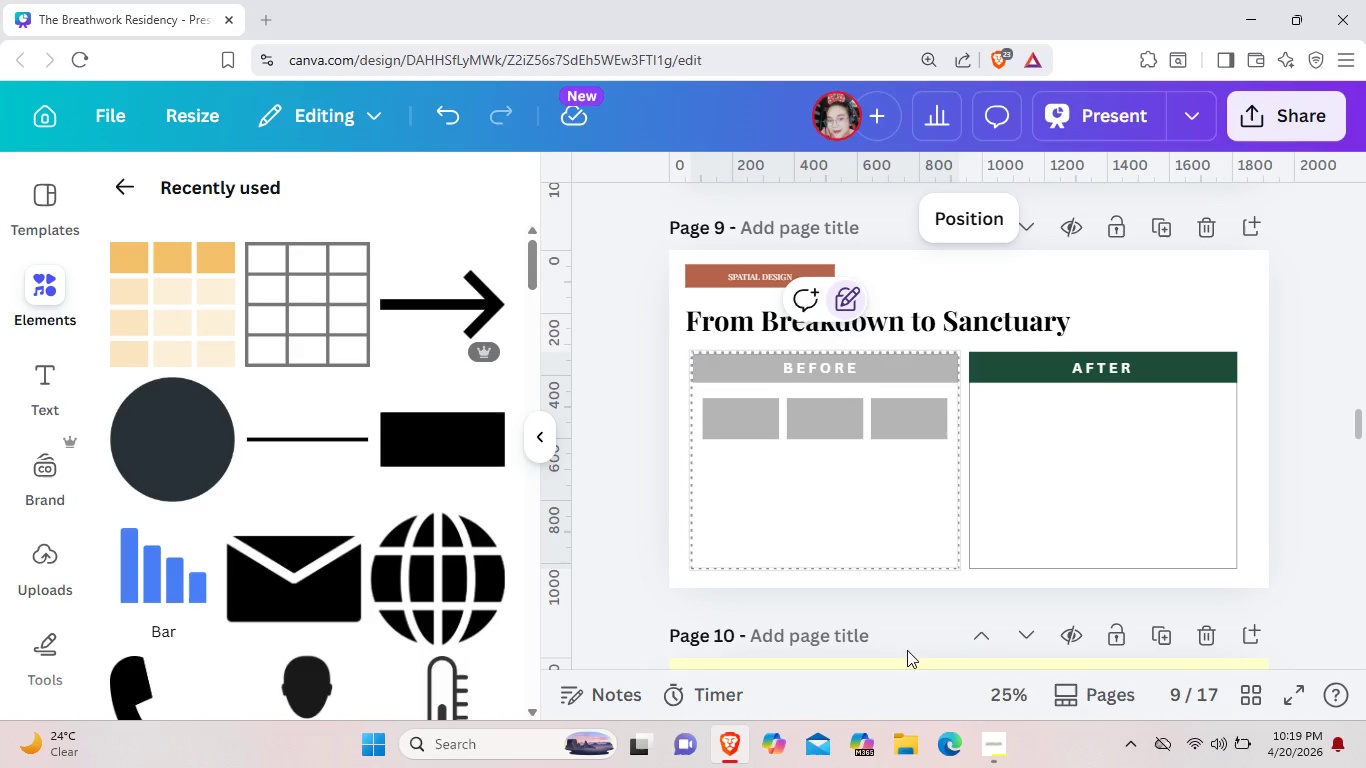 
wait(7.25)
 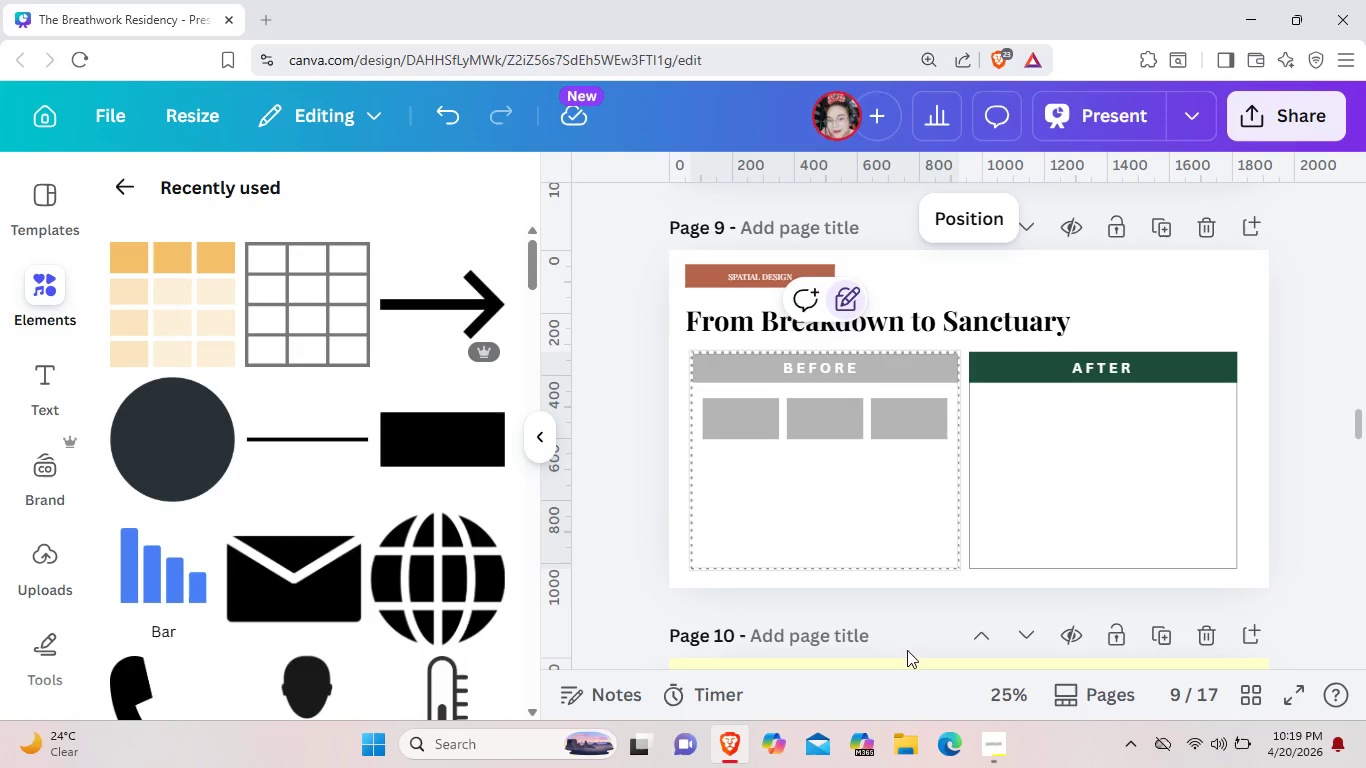 
left_click([737, 414])
 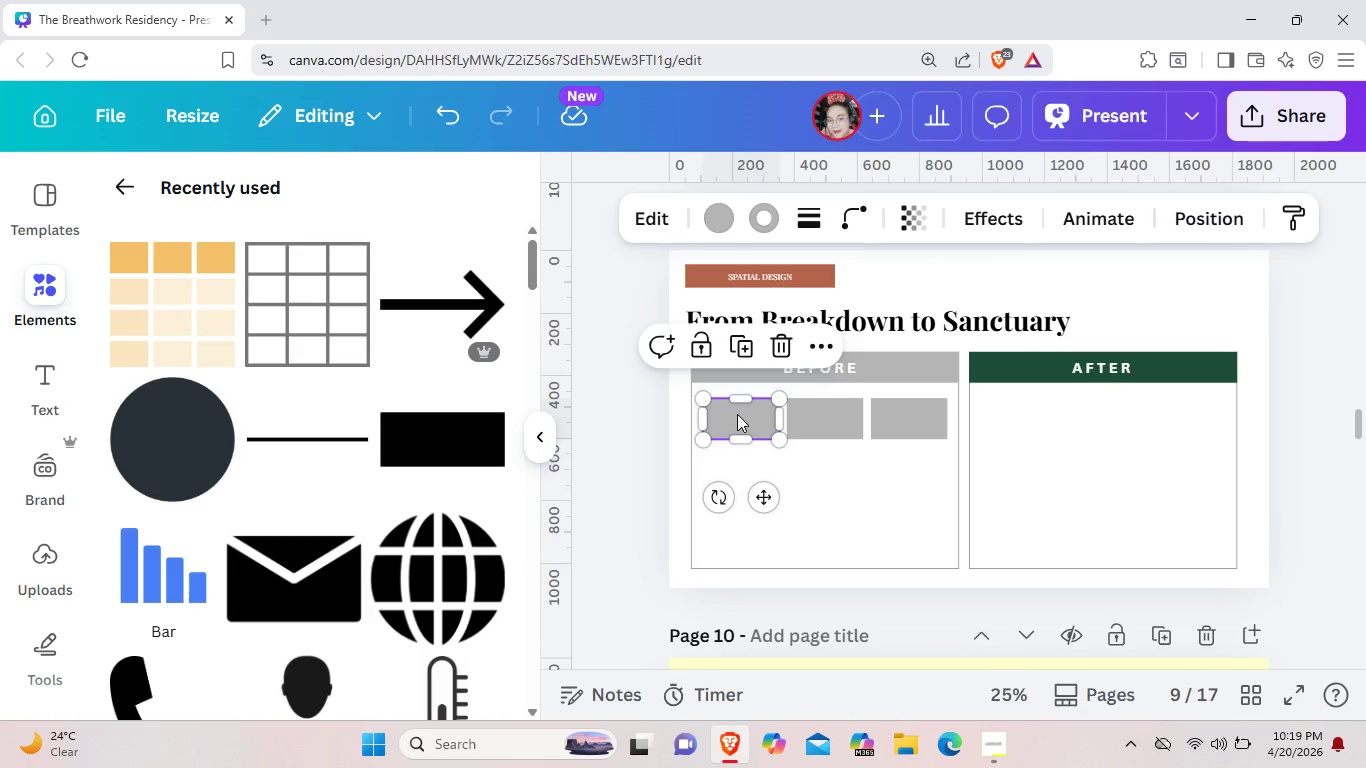 
key(Control+ControlLeft)
 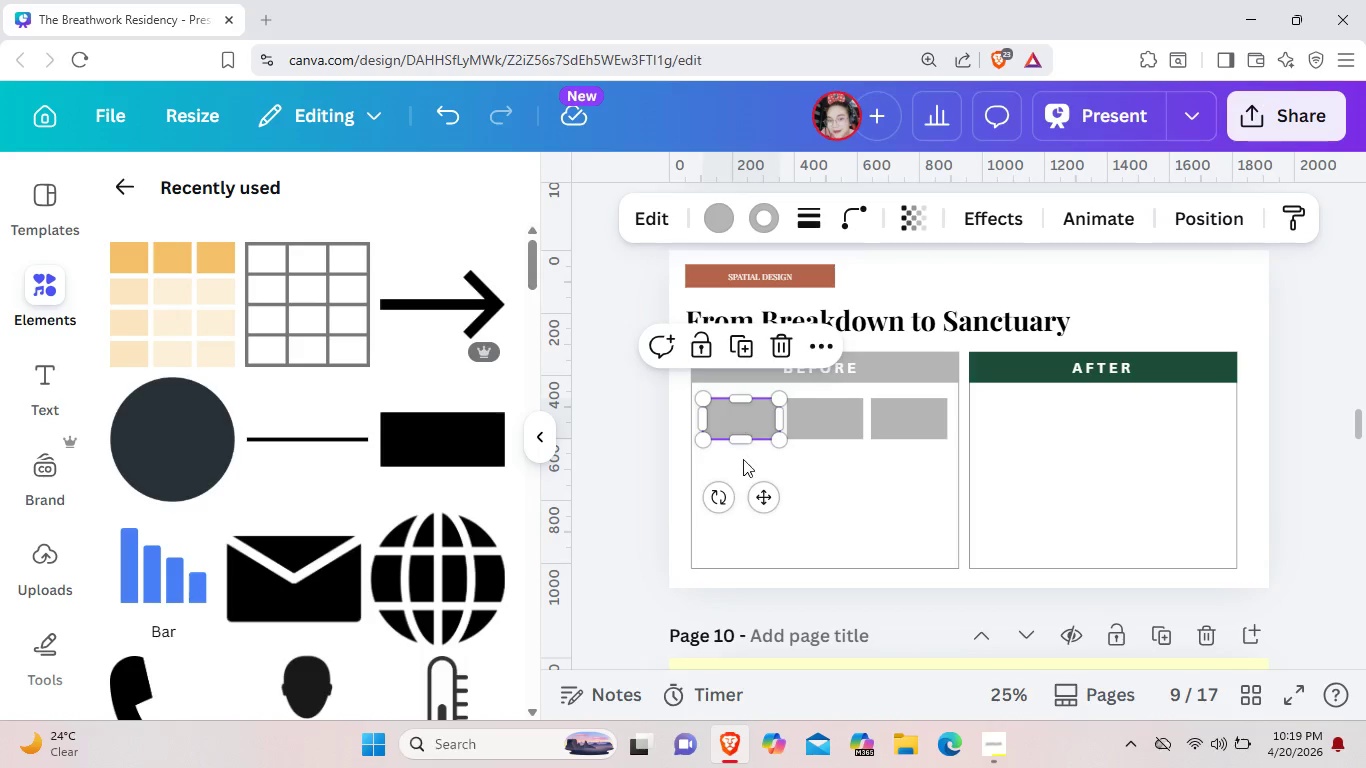 
key(Control+C)
 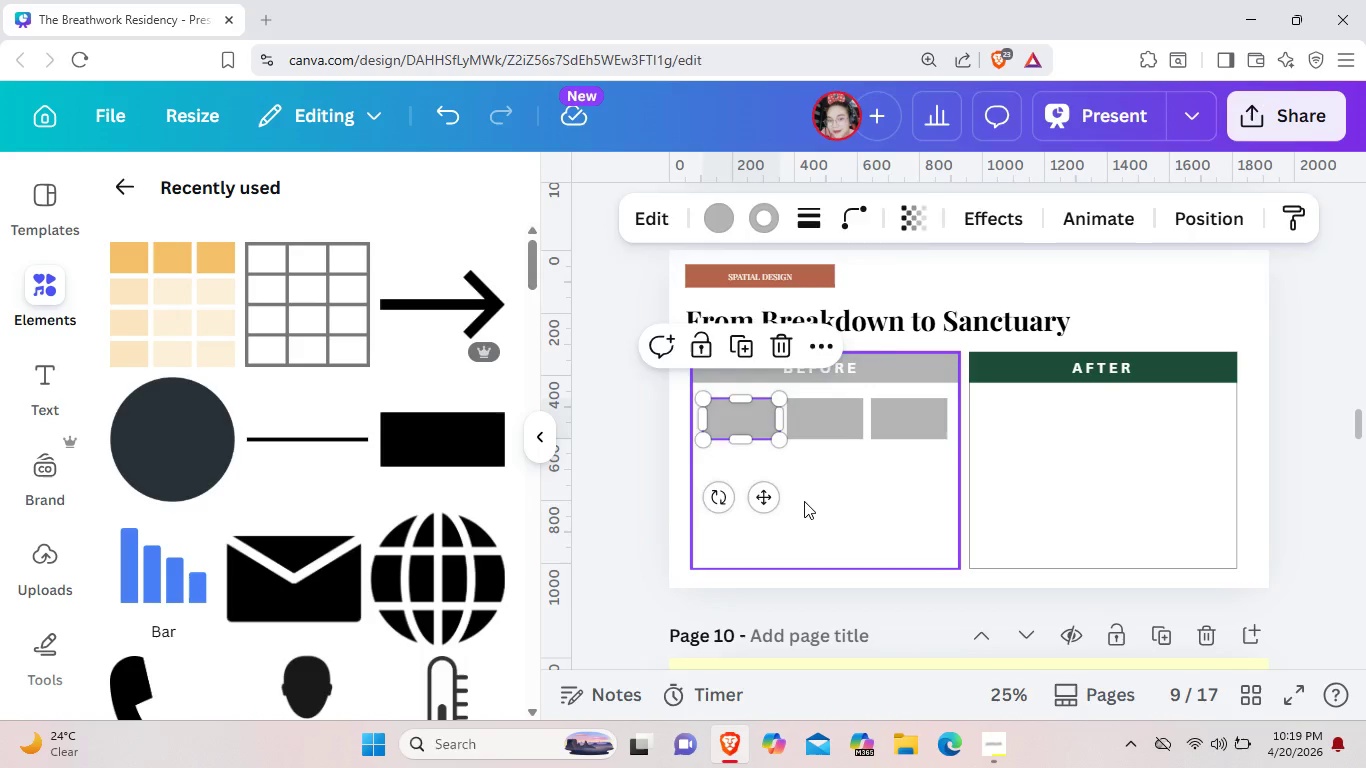 
left_click([804, 501])
 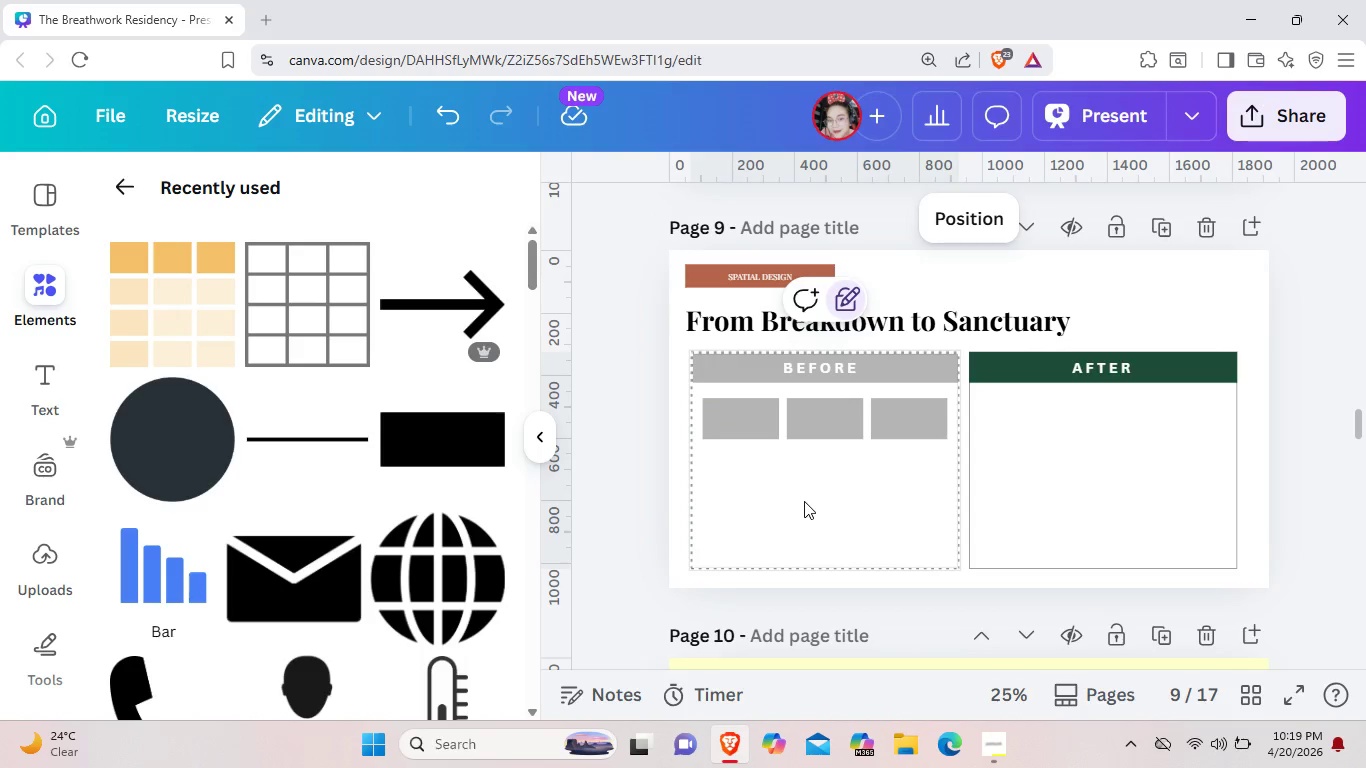 
key(Control+V)
 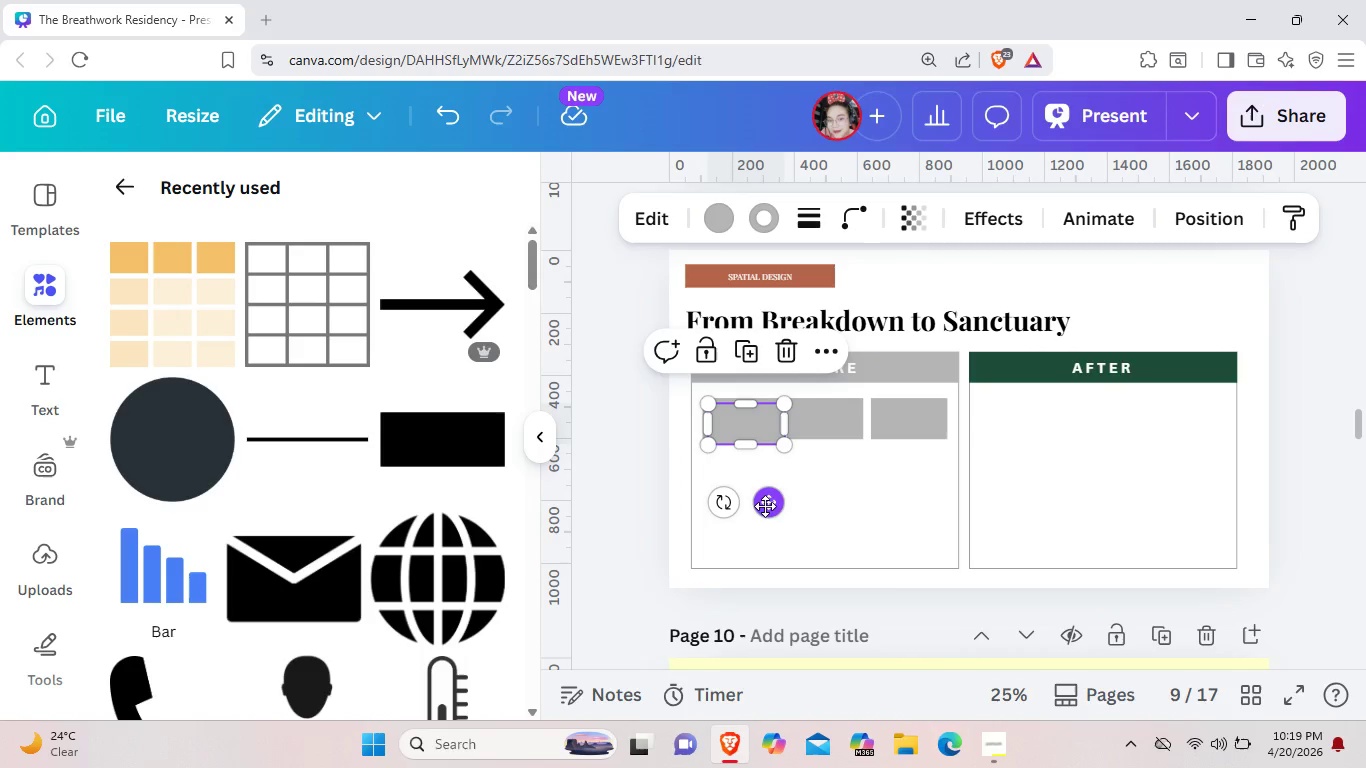 
left_click_drag(start_coordinate=[765, 506], to_coordinate=[762, 554])
 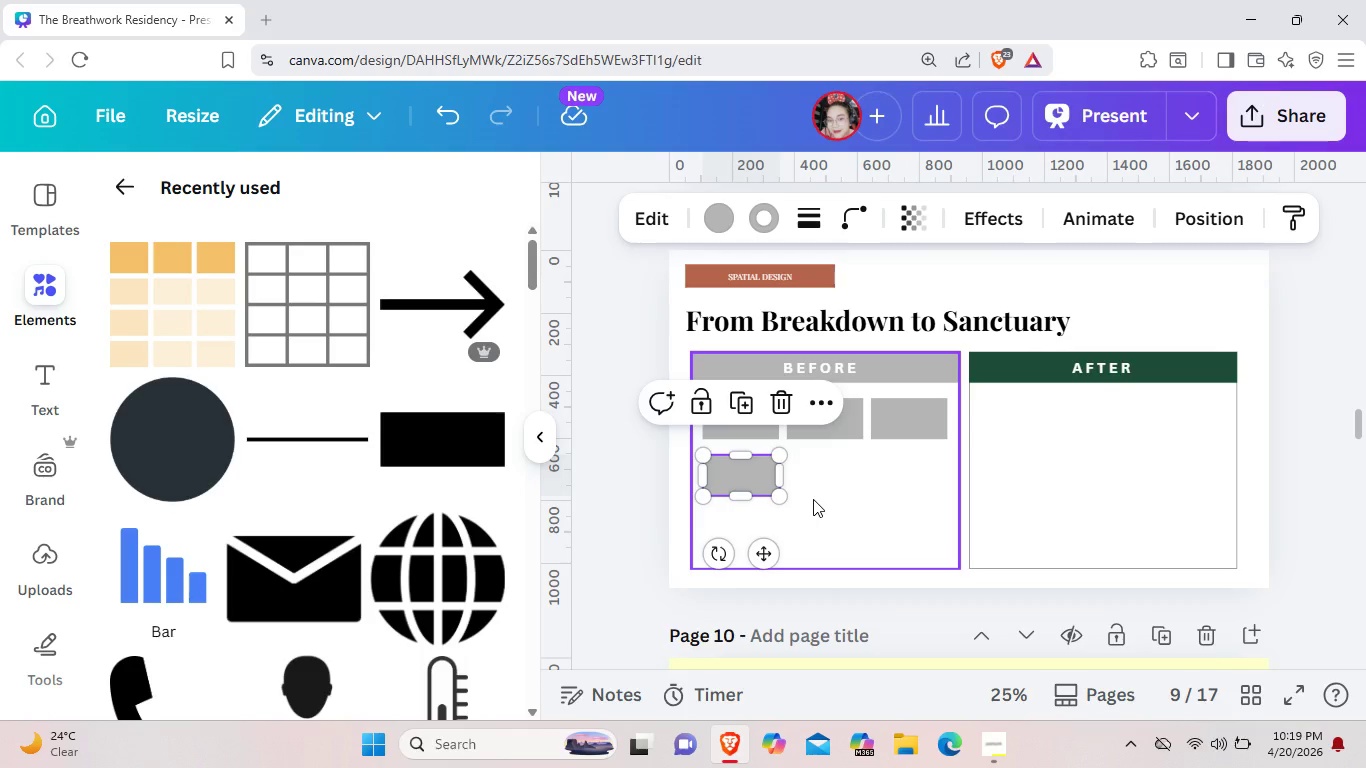 
left_click([813, 499])
 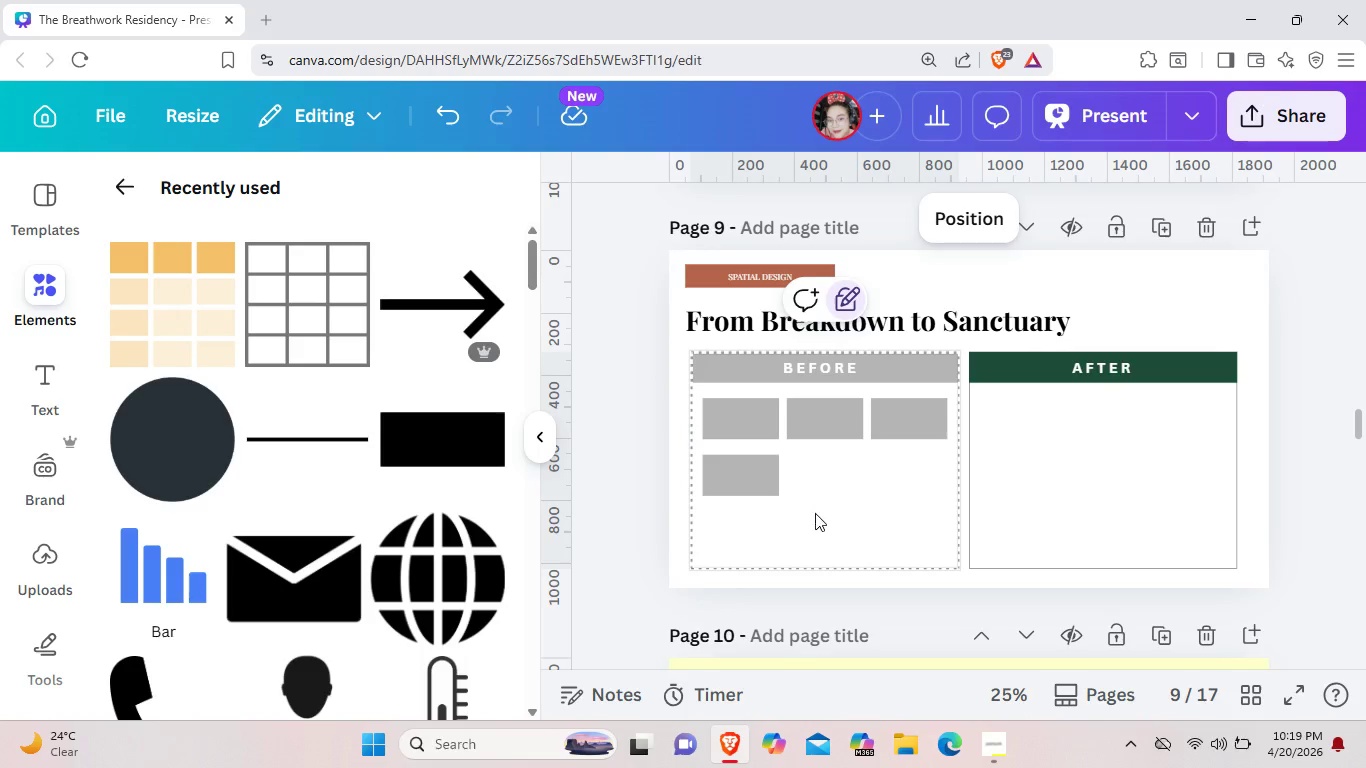 
key(Control+V)
 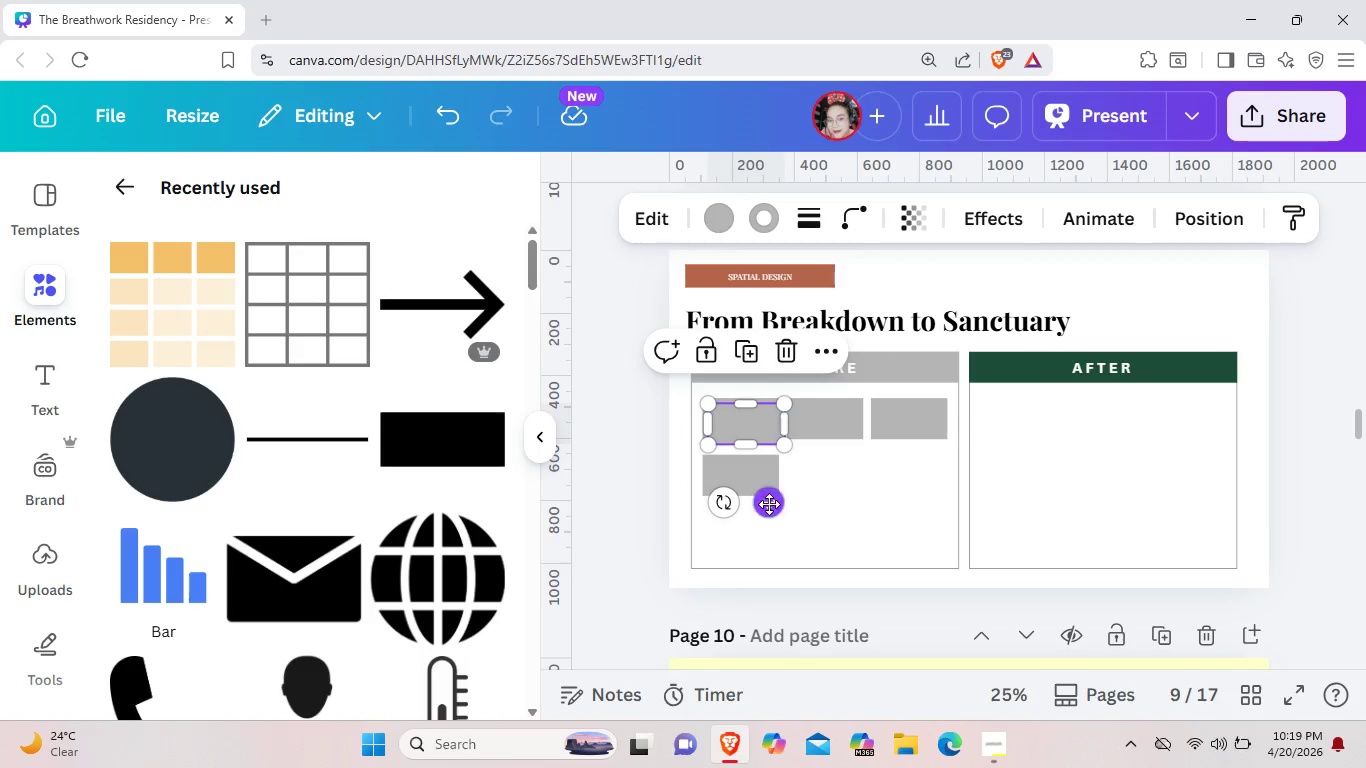 
left_click_drag(start_coordinate=[769, 504], to_coordinate=[849, 551])
 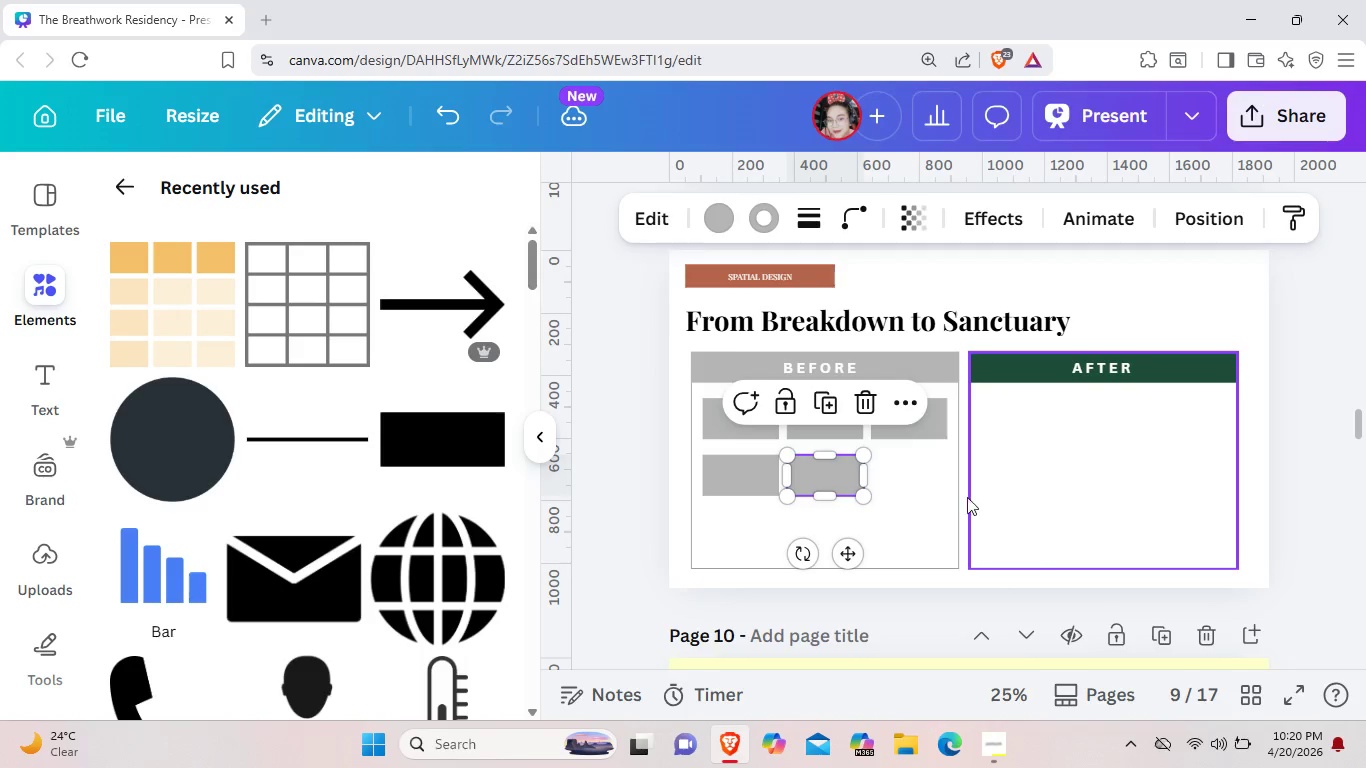 
left_click_drag(start_coordinate=[986, 499], to_coordinate=[981, 501])
 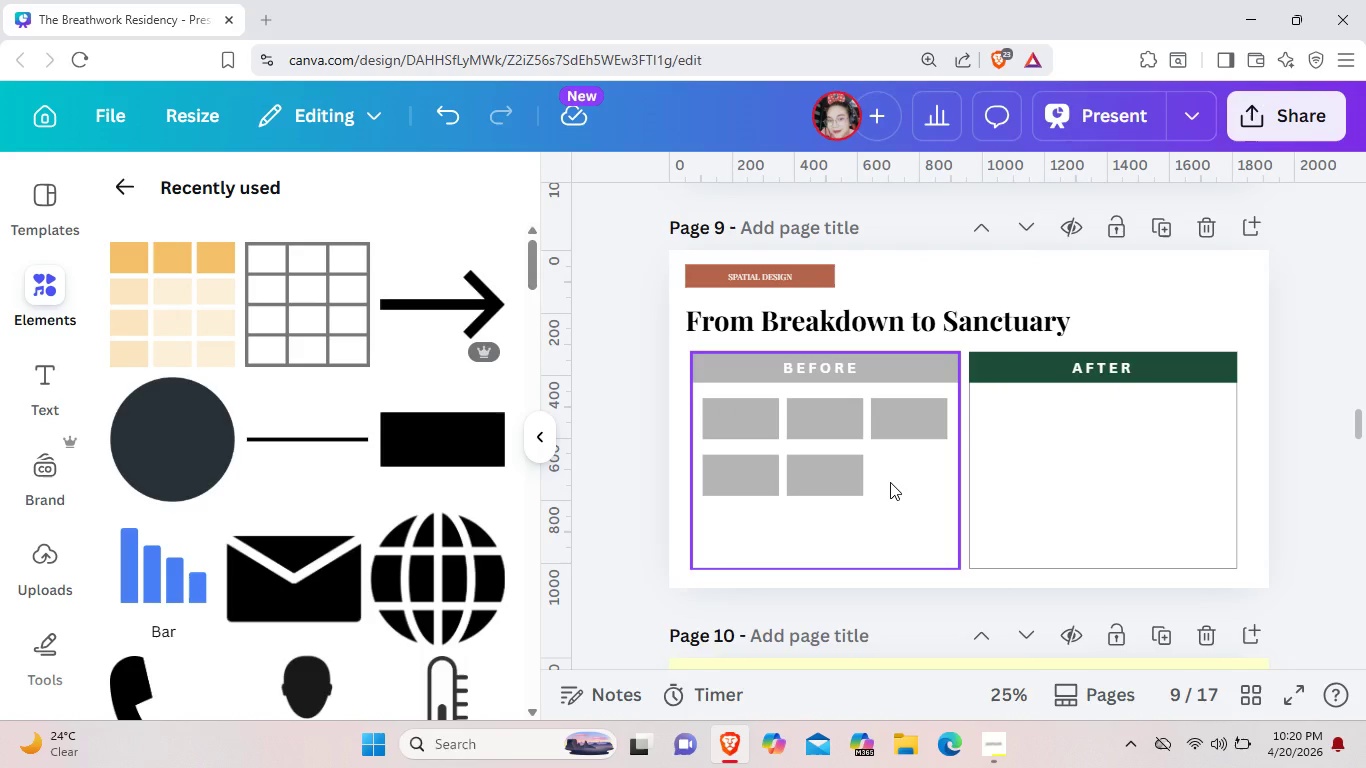 
key(Control+V)
 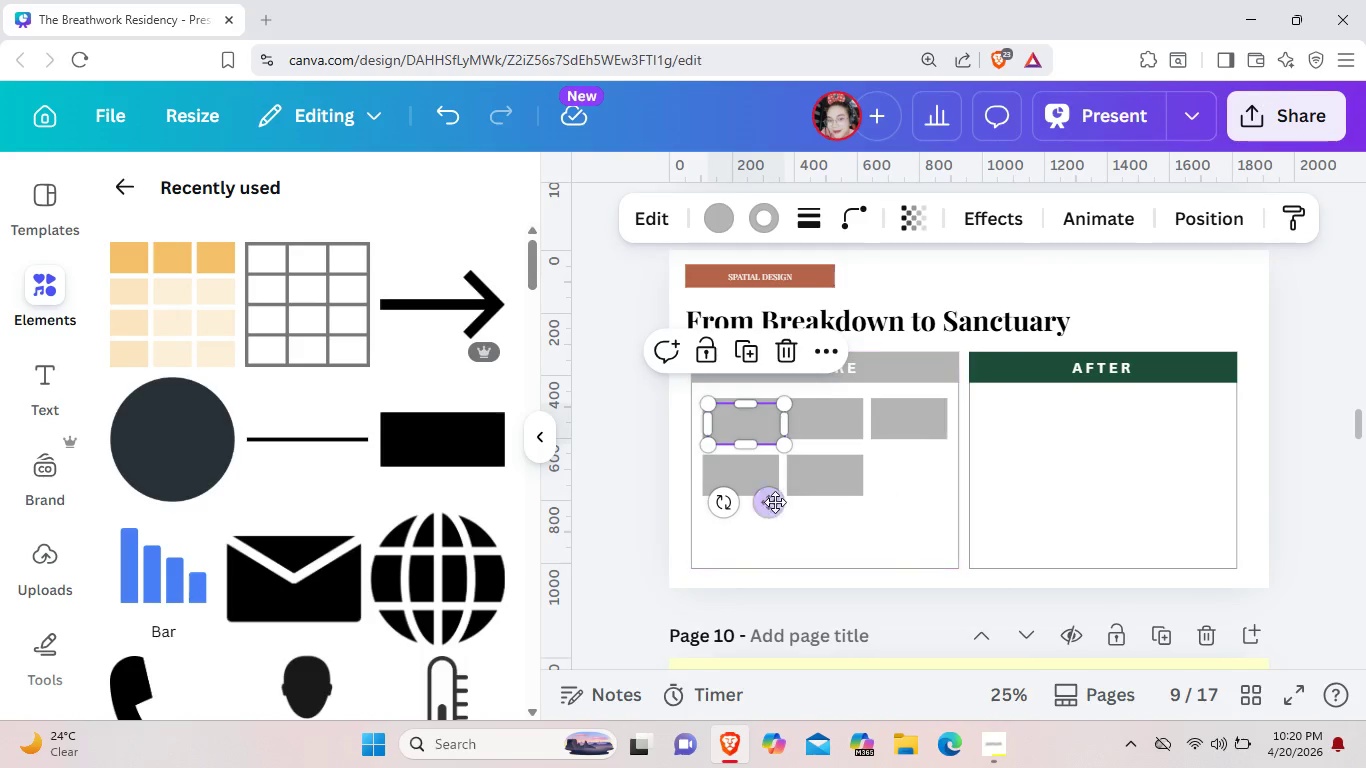 
left_click_drag(start_coordinate=[775, 502], to_coordinate=[935, 549])
 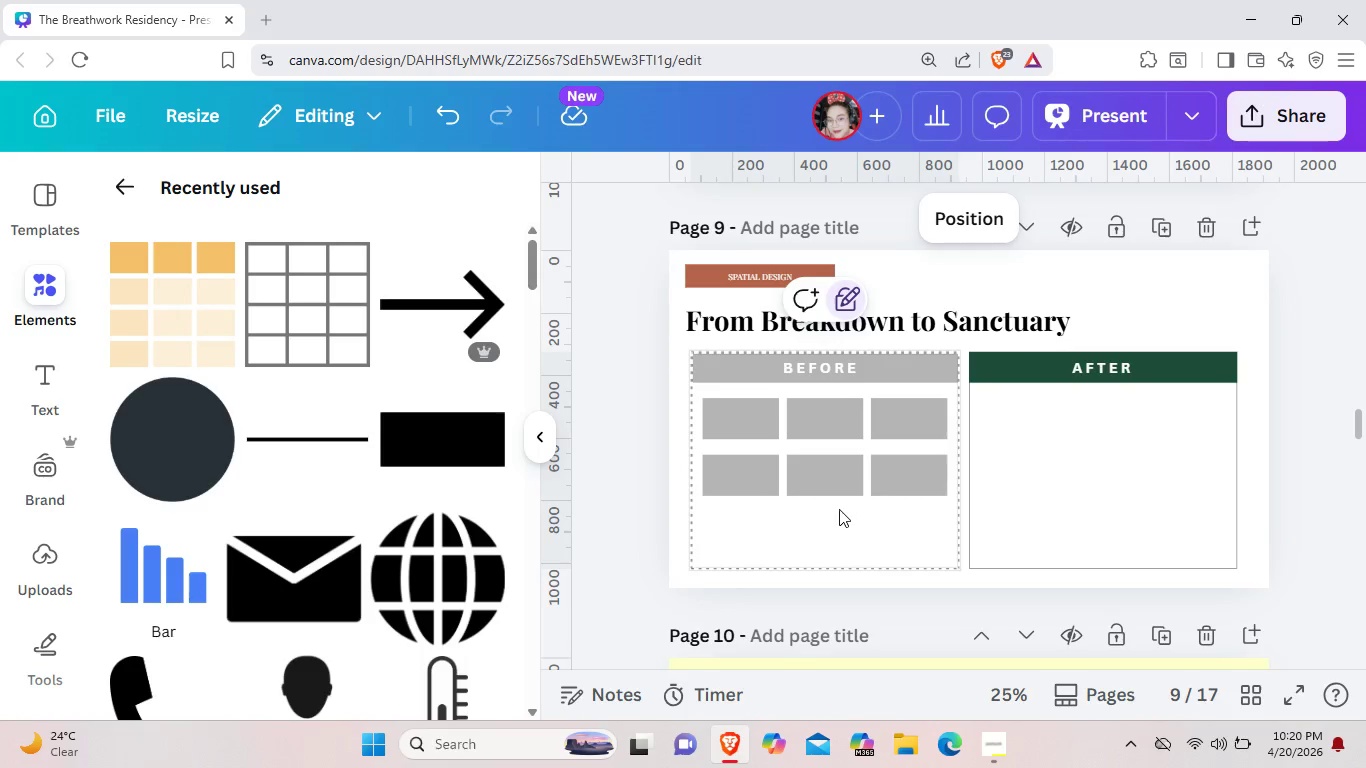 
key(Control+ControlLeft)
 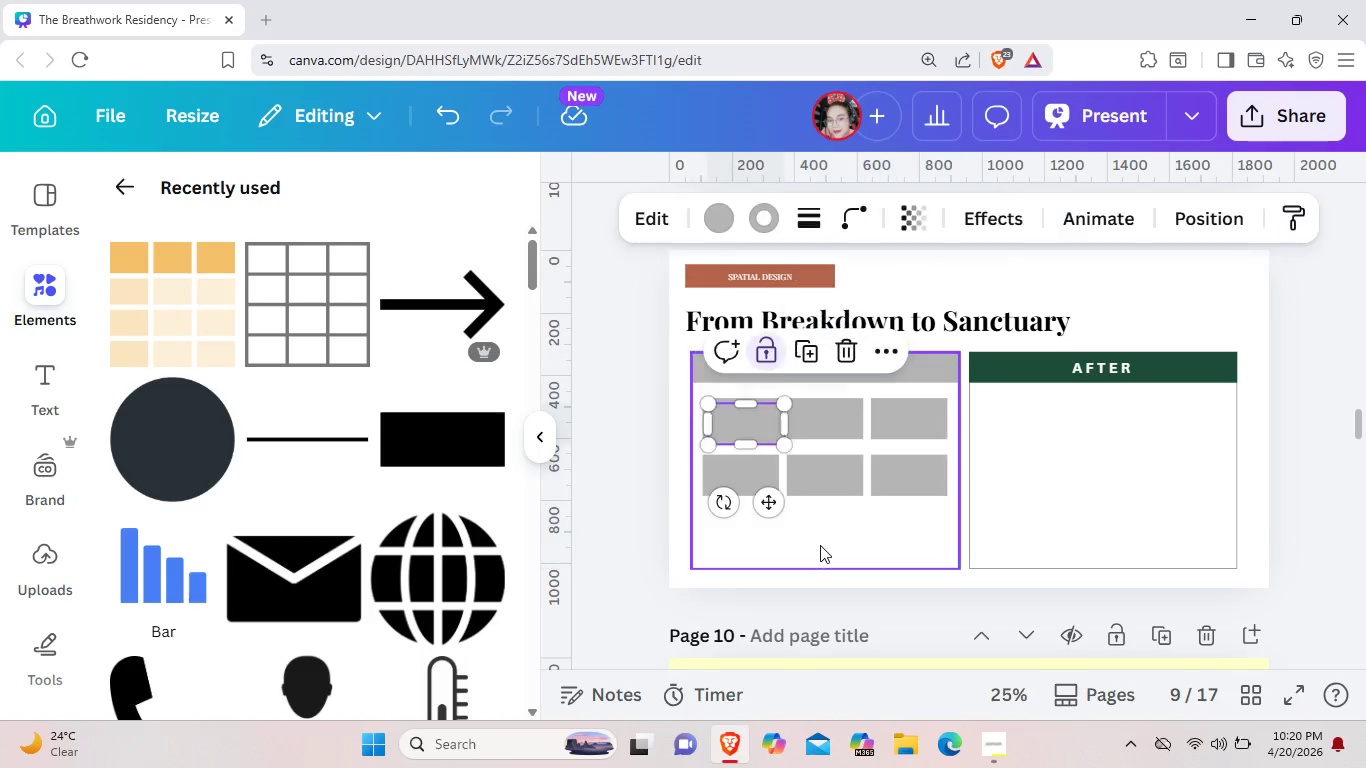 
key(Control+V)
 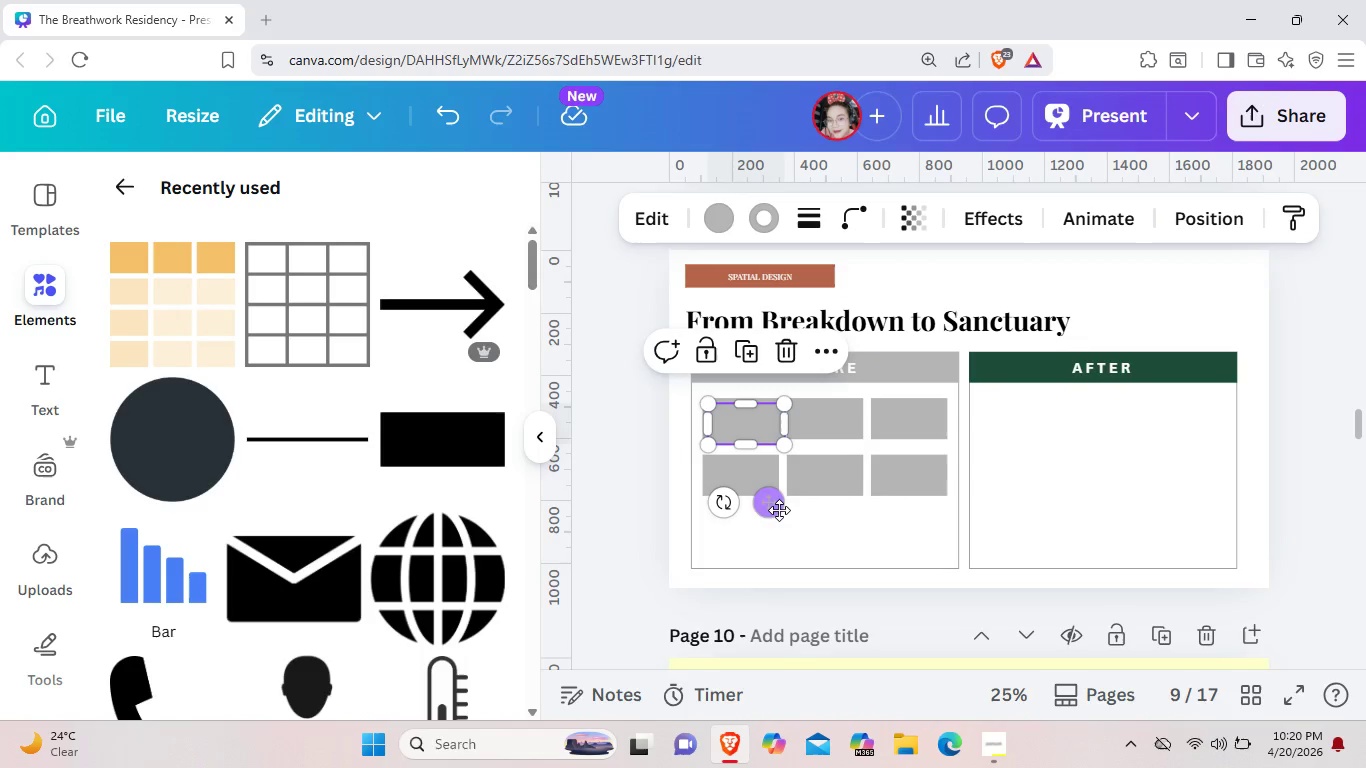 
left_click_drag(start_coordinate=[779, 510], to_coordinate=[859, 627])
 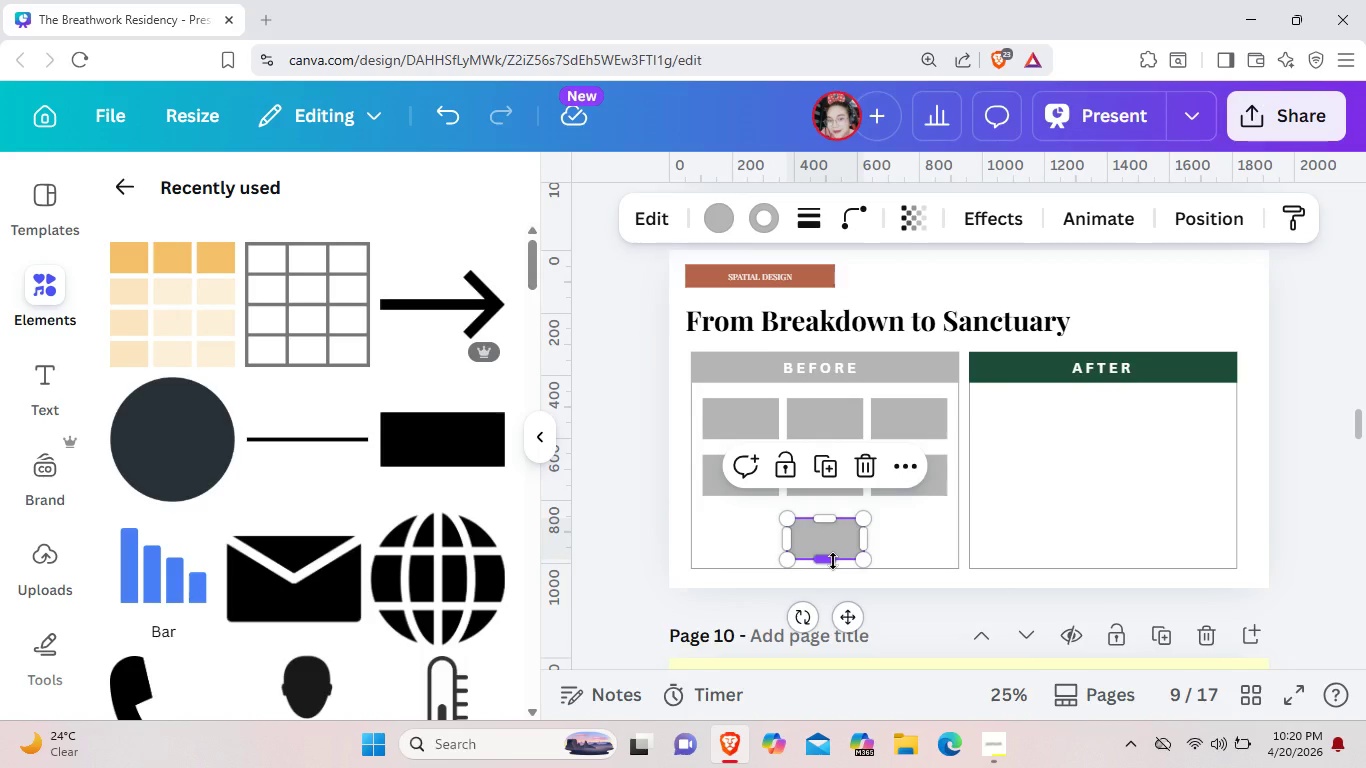 
left_click_drag(start_coordinate=[833, 561], to_coordinate=[832, 544])
 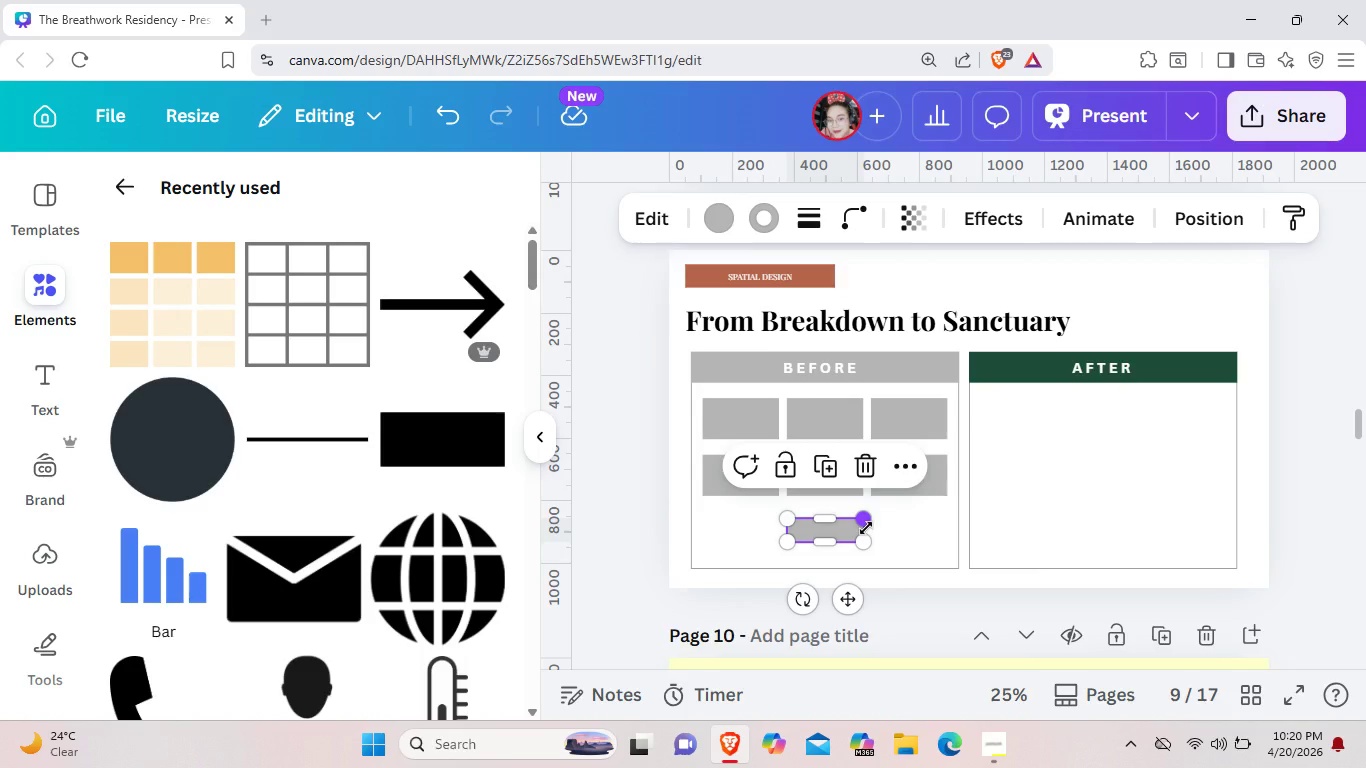 
left_click_drag(start_coordinate=[866, 528], to_coordinate=[840, 530])
 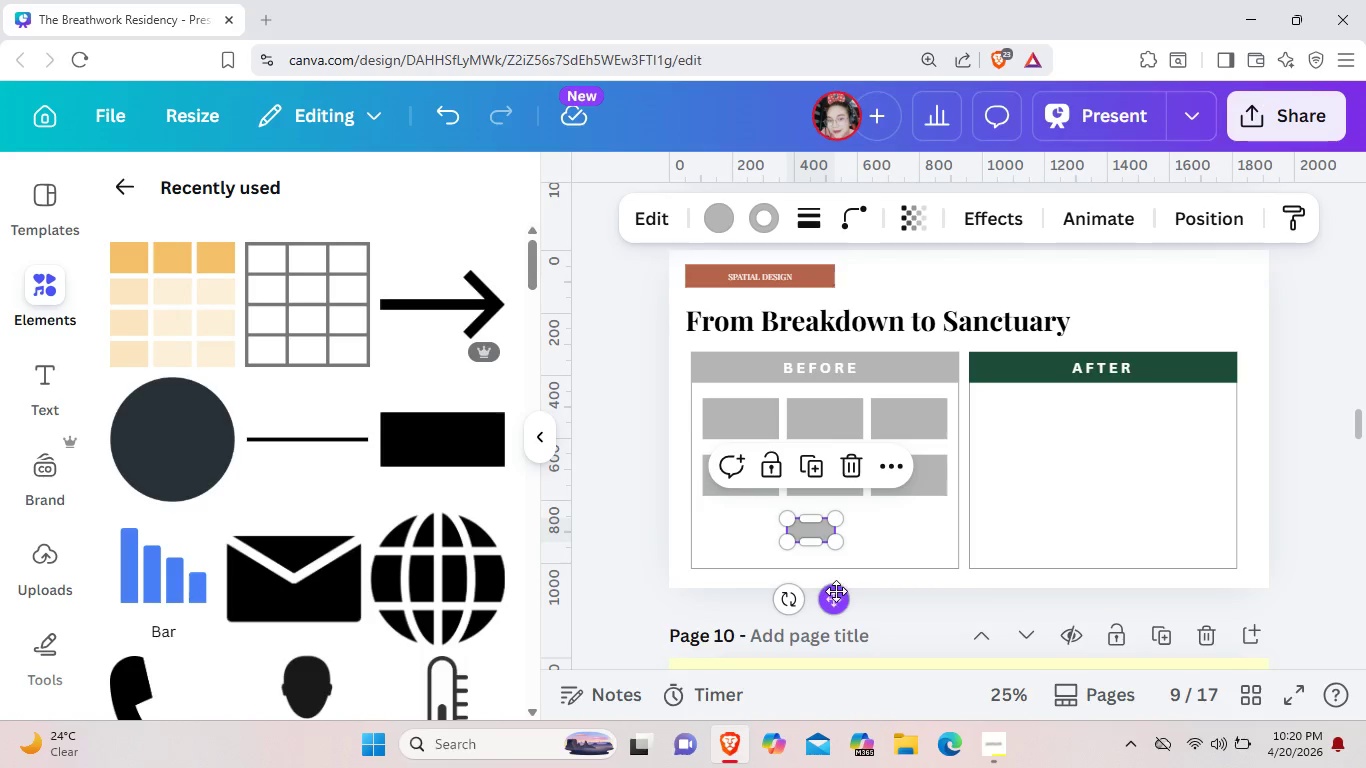 
left_click_drag(start_coordinate=[836, 591], to_coordinate=[852, 601])
 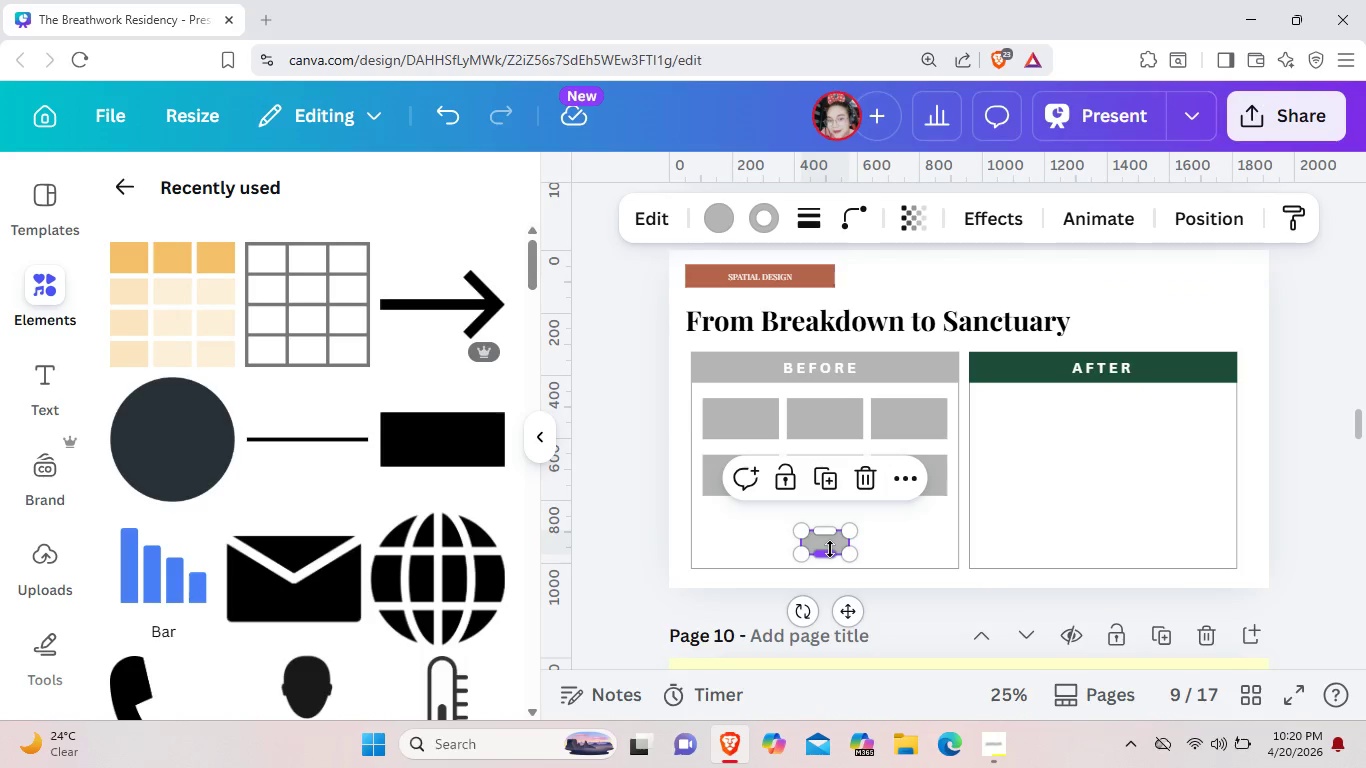 
left_click_drag(start_coordinate=[830, 549], to_coordinate=[830, 542])
 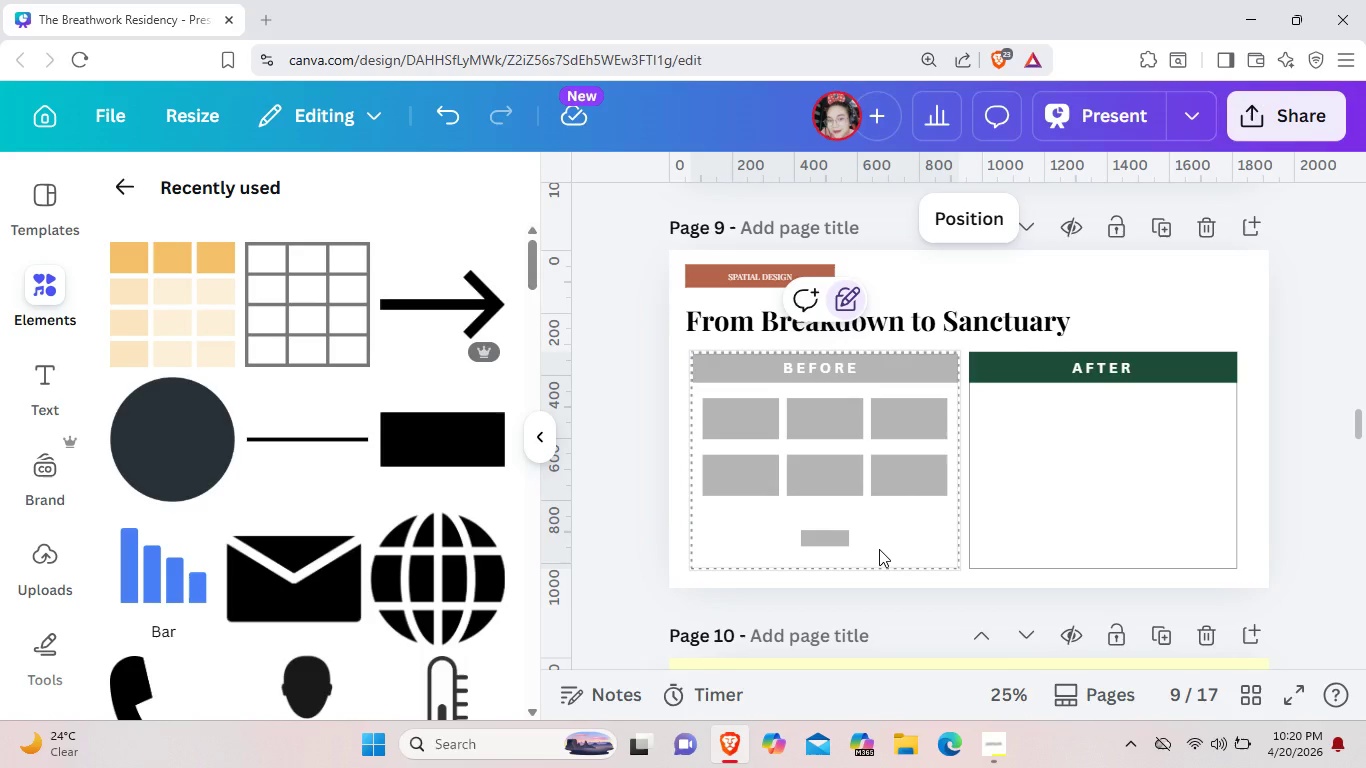 
wait(7.88)
 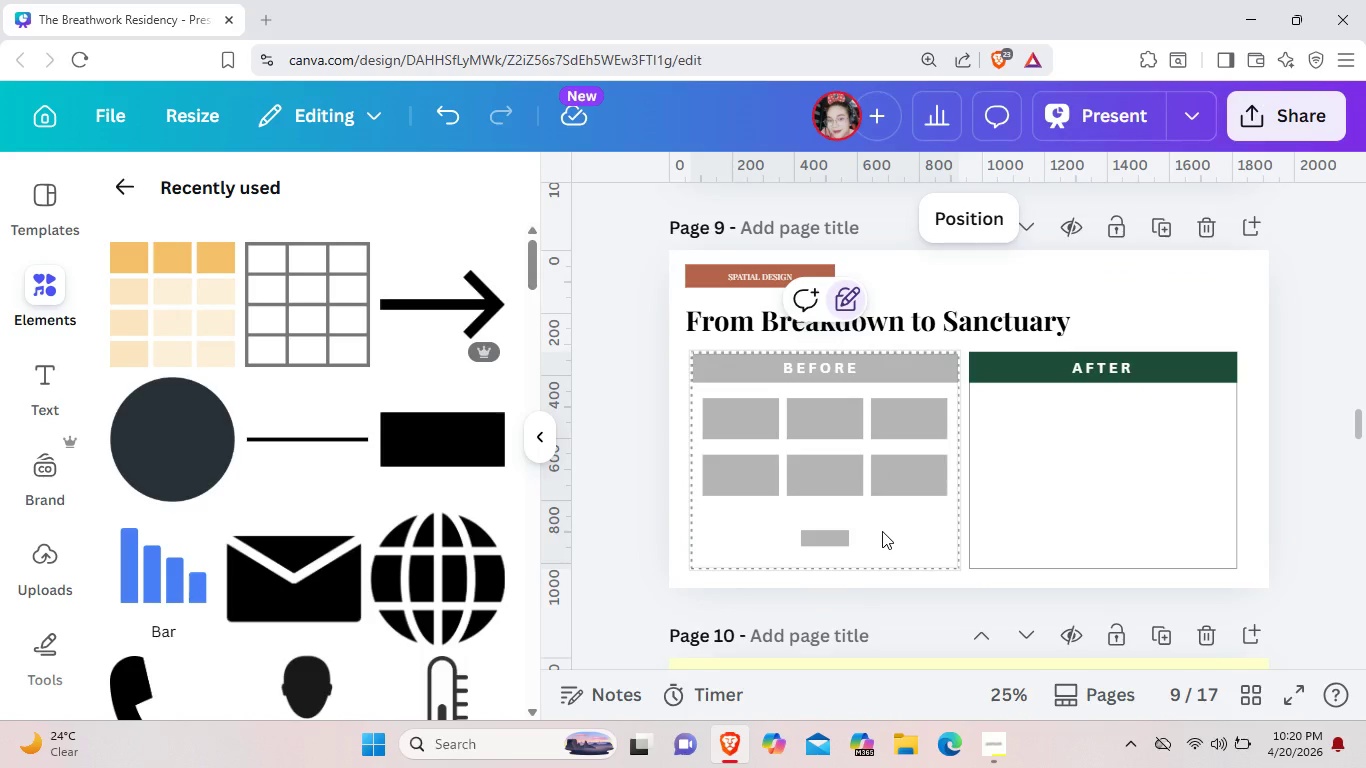 
left_click([879, 549])
 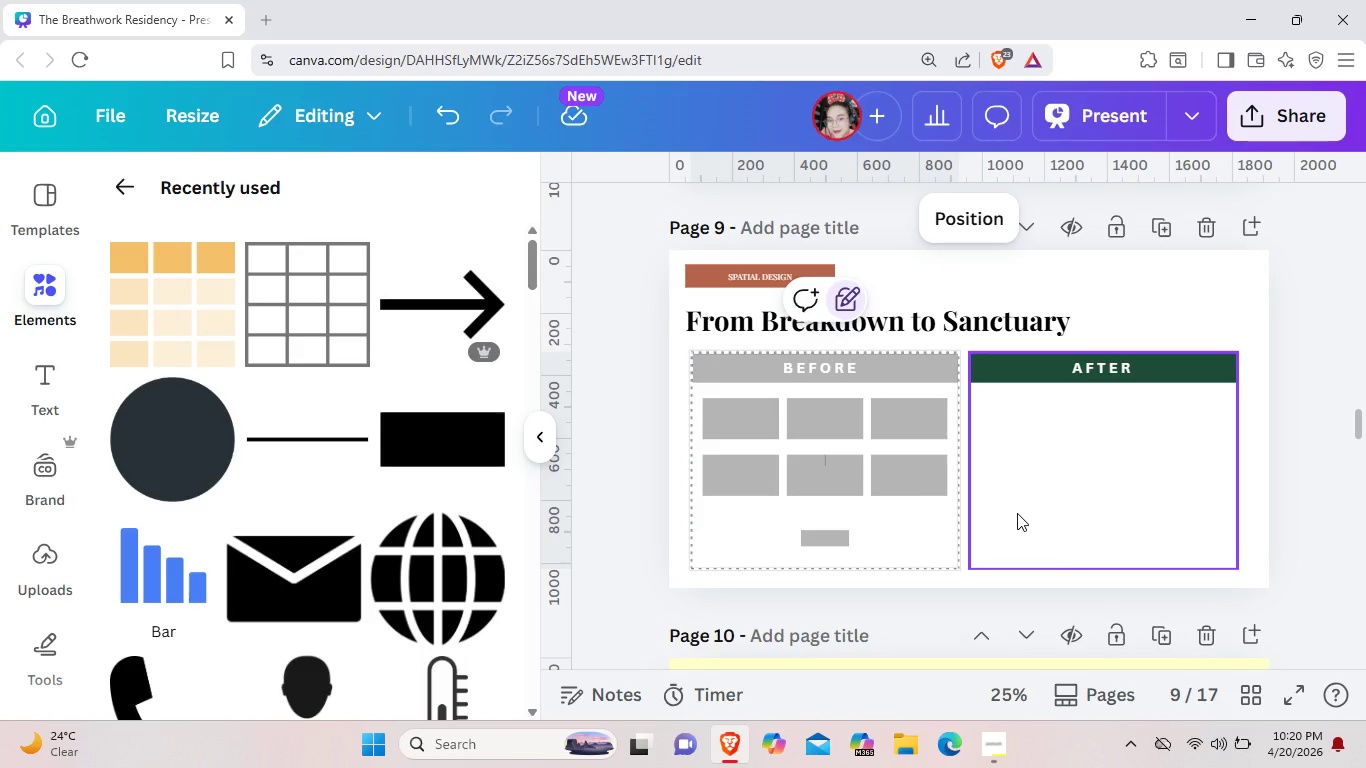 
left_click([1017, 513])
 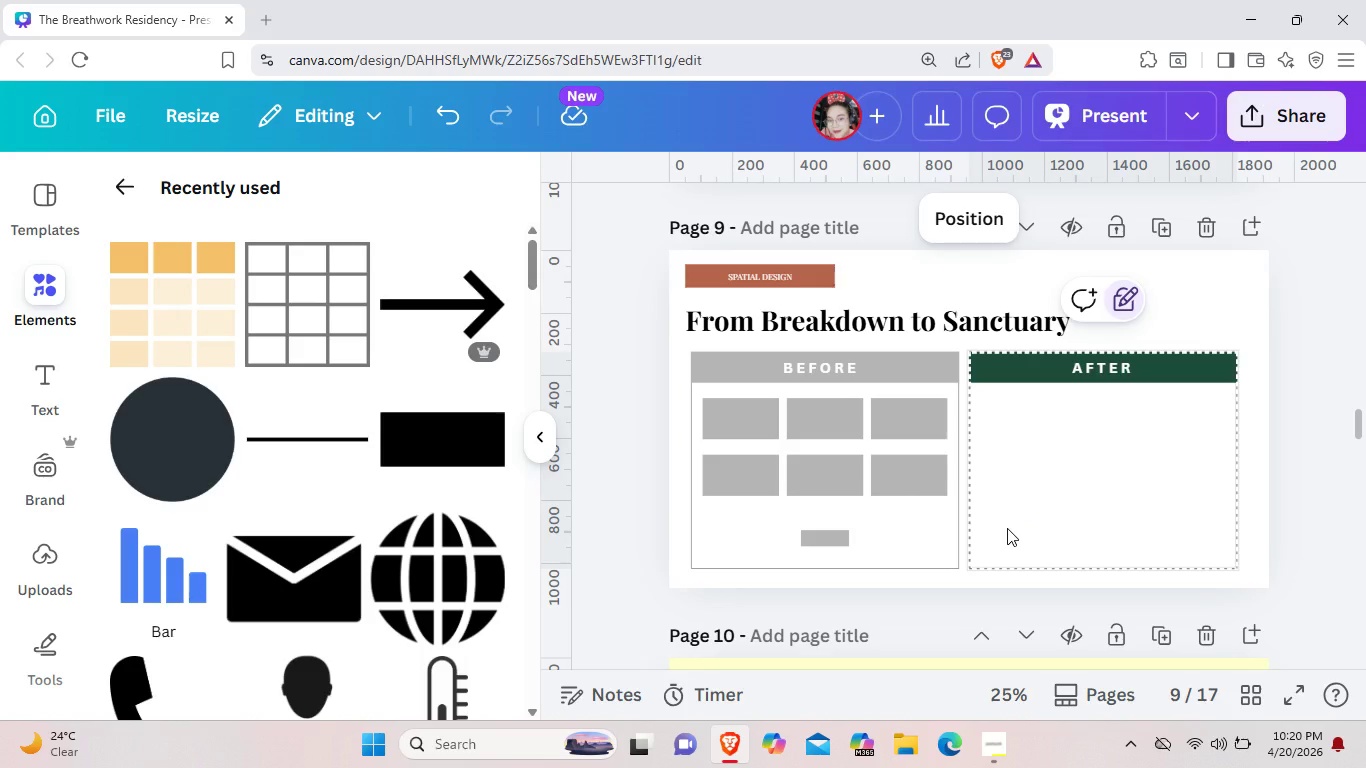 
wait(11.81)
 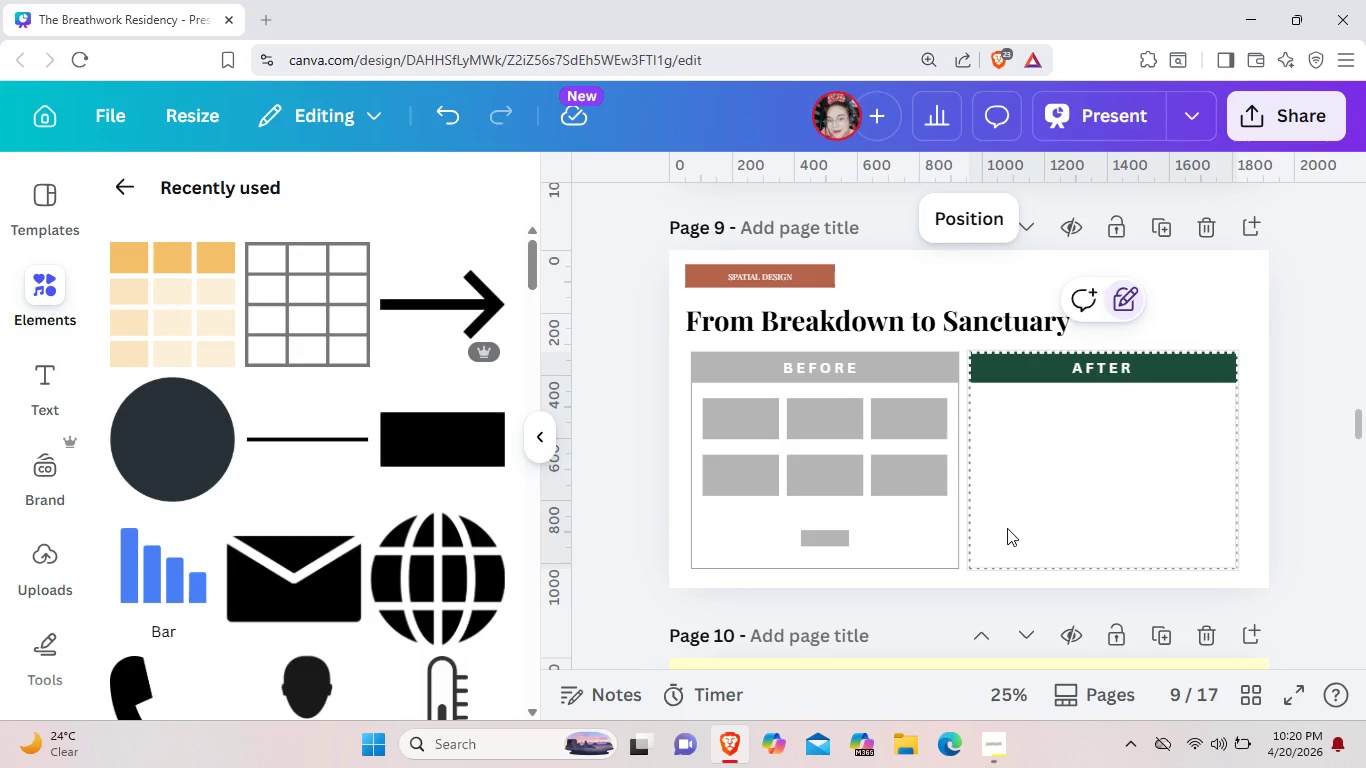 
left_click([832, 537])
 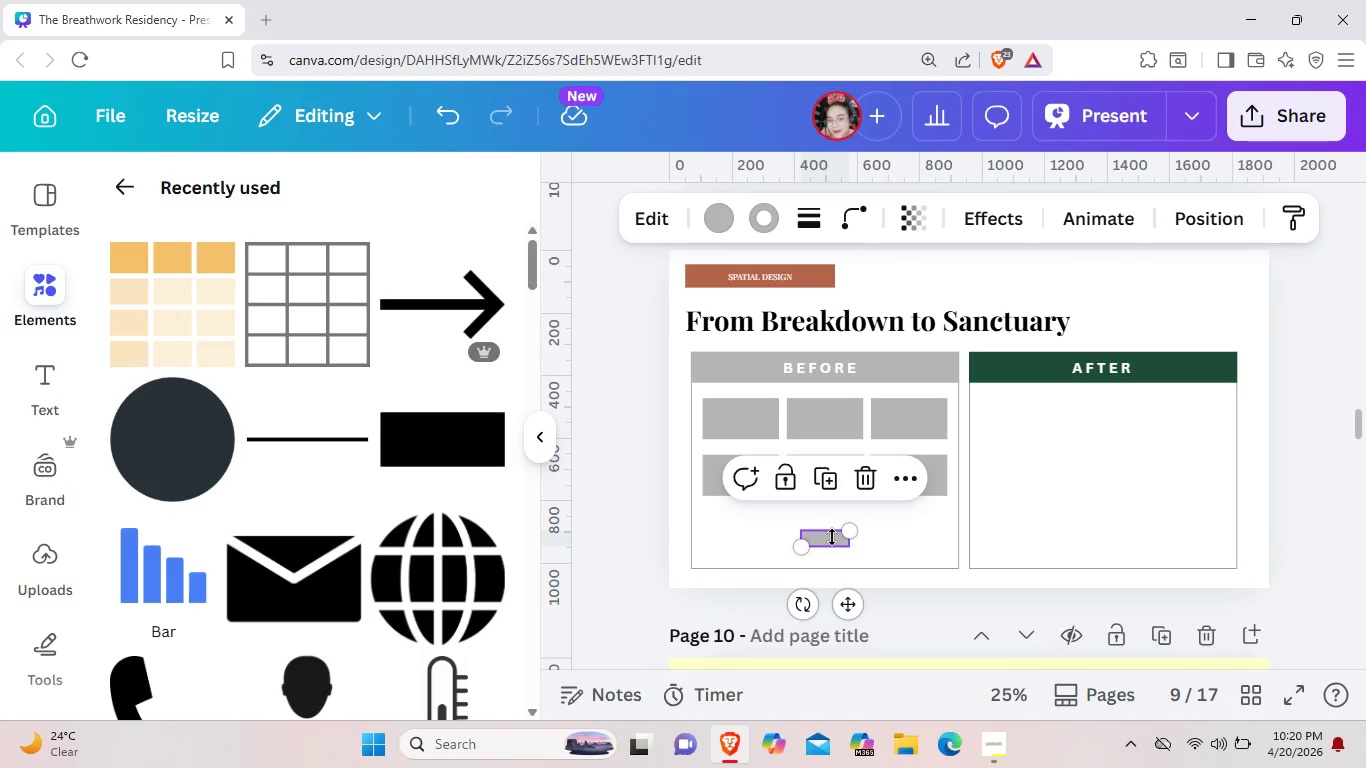 
key(Backspace)
 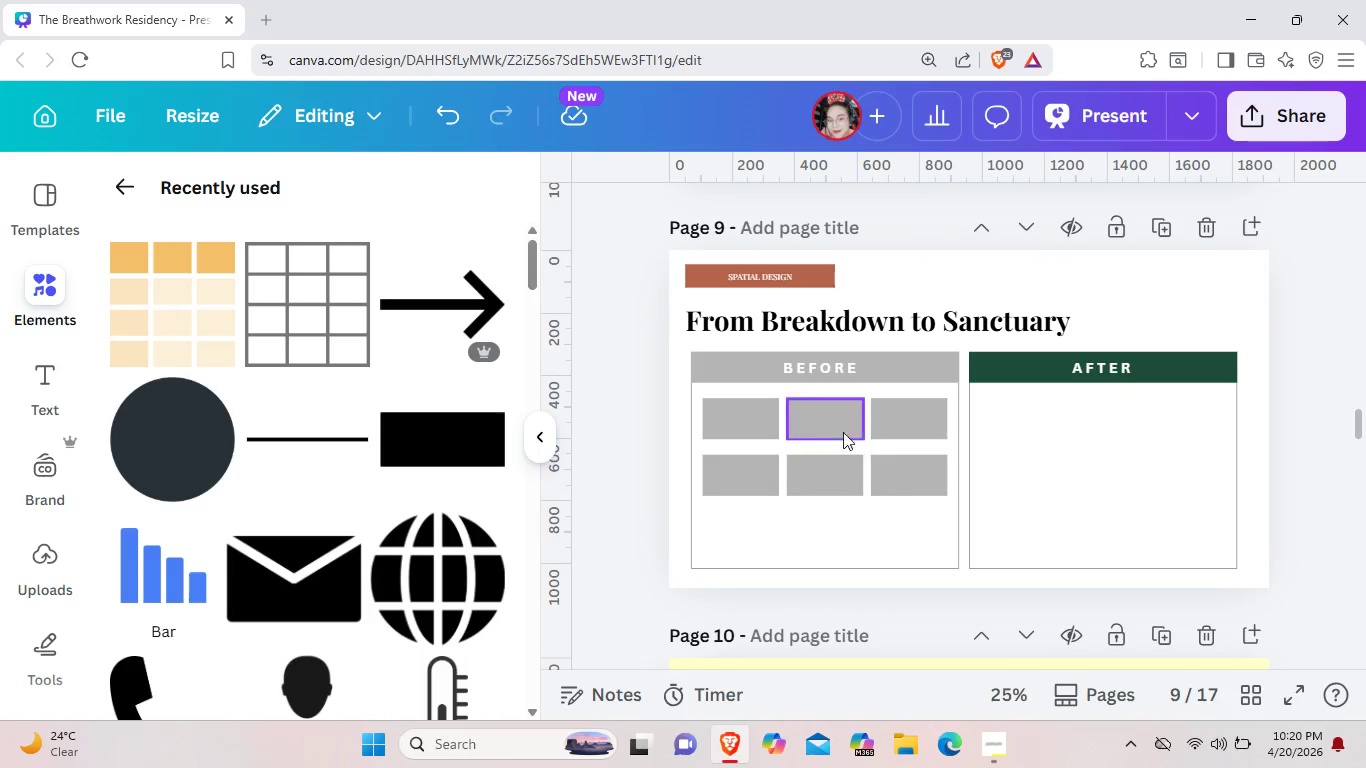 
left_click([838, 424])
 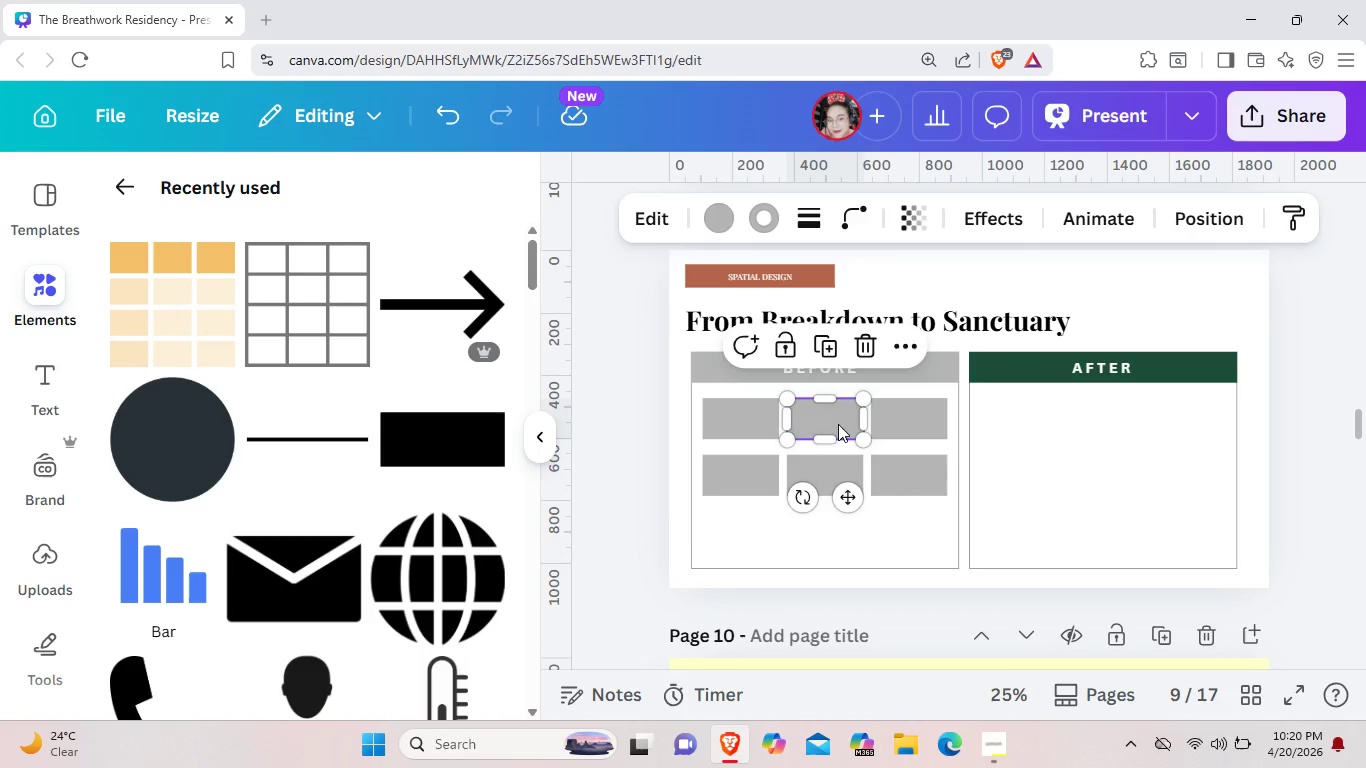 
key(Backspace)
 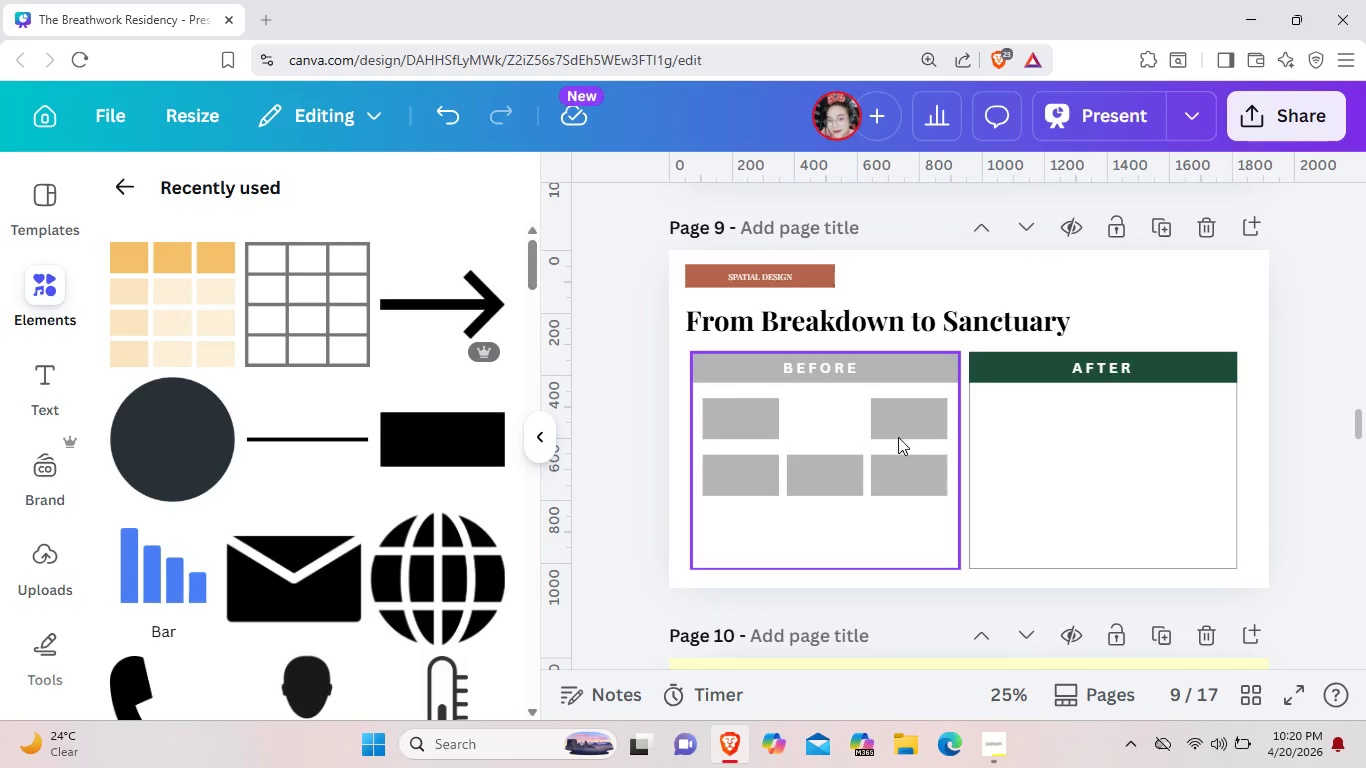 
left_click([898, 437])
 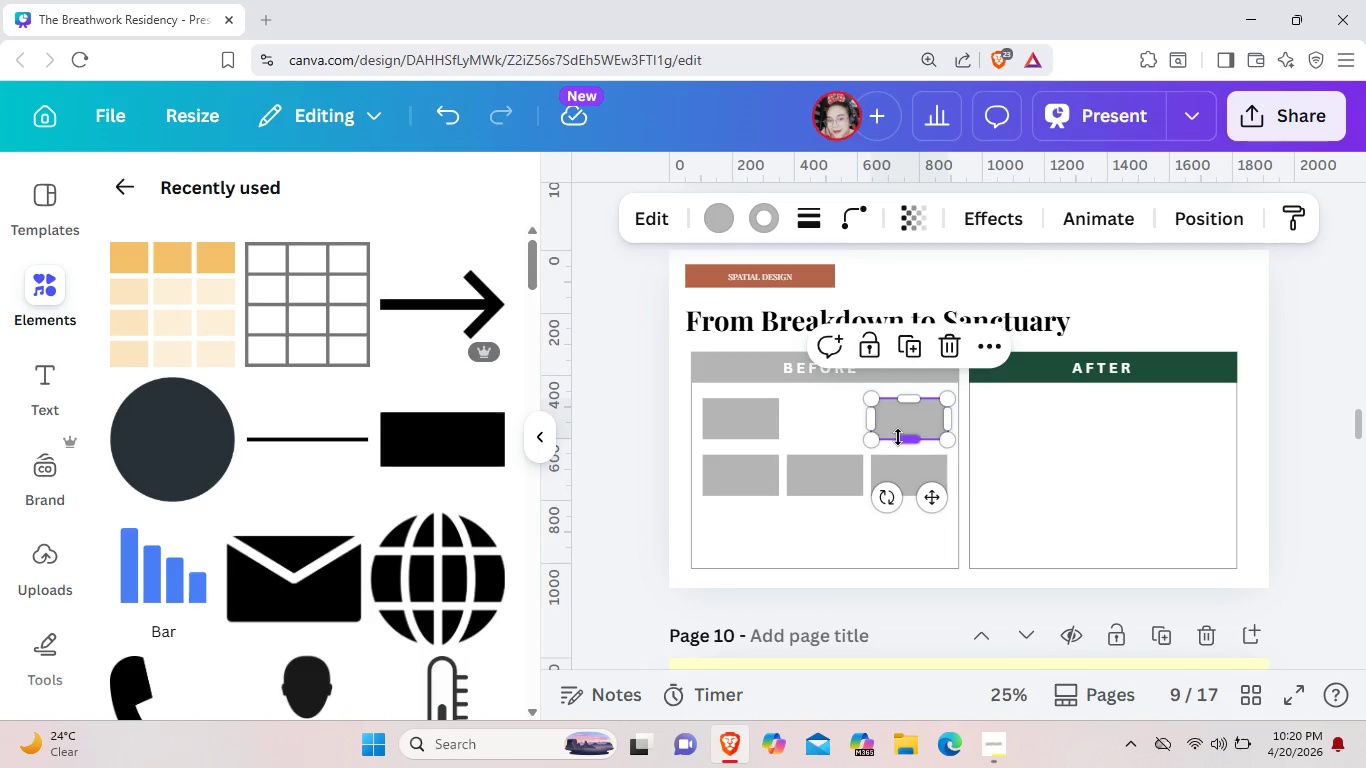 
key(Backspace)
 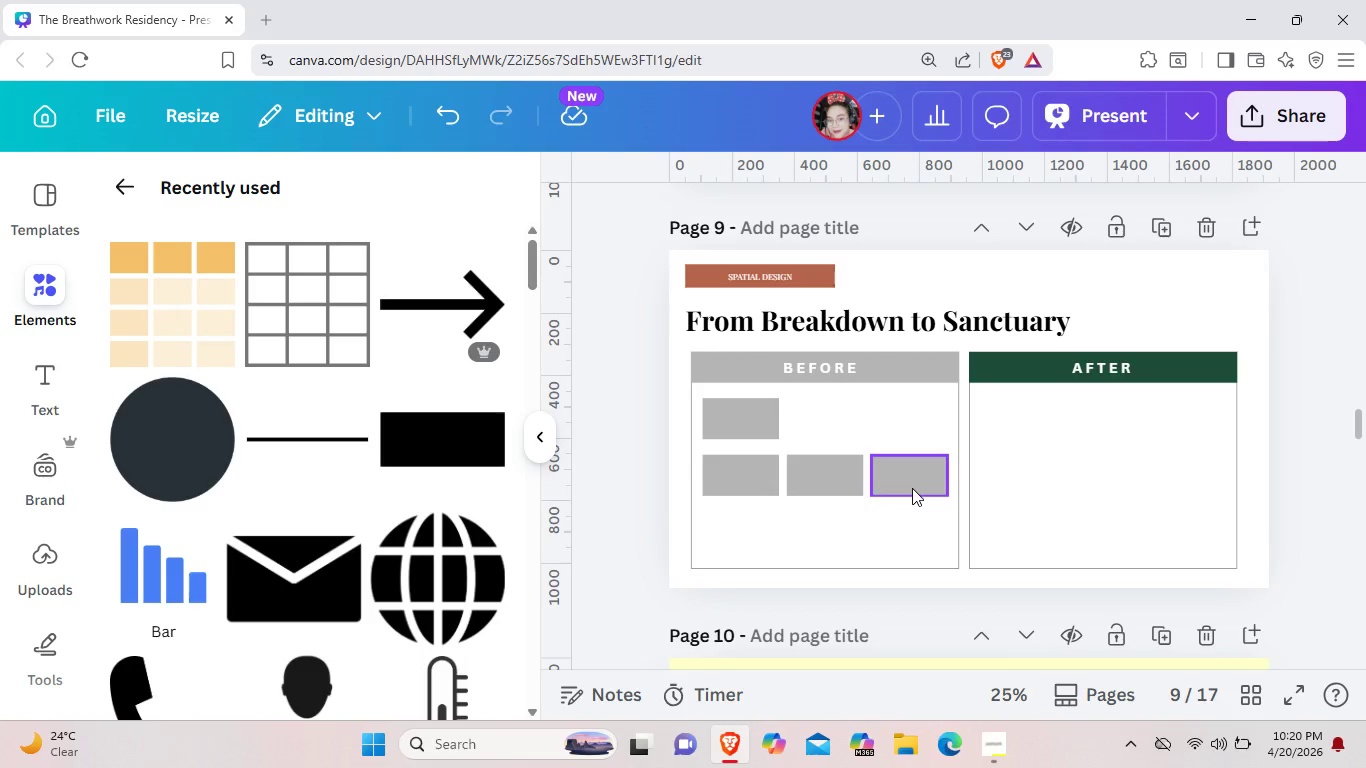 
left_click([912, 488])
 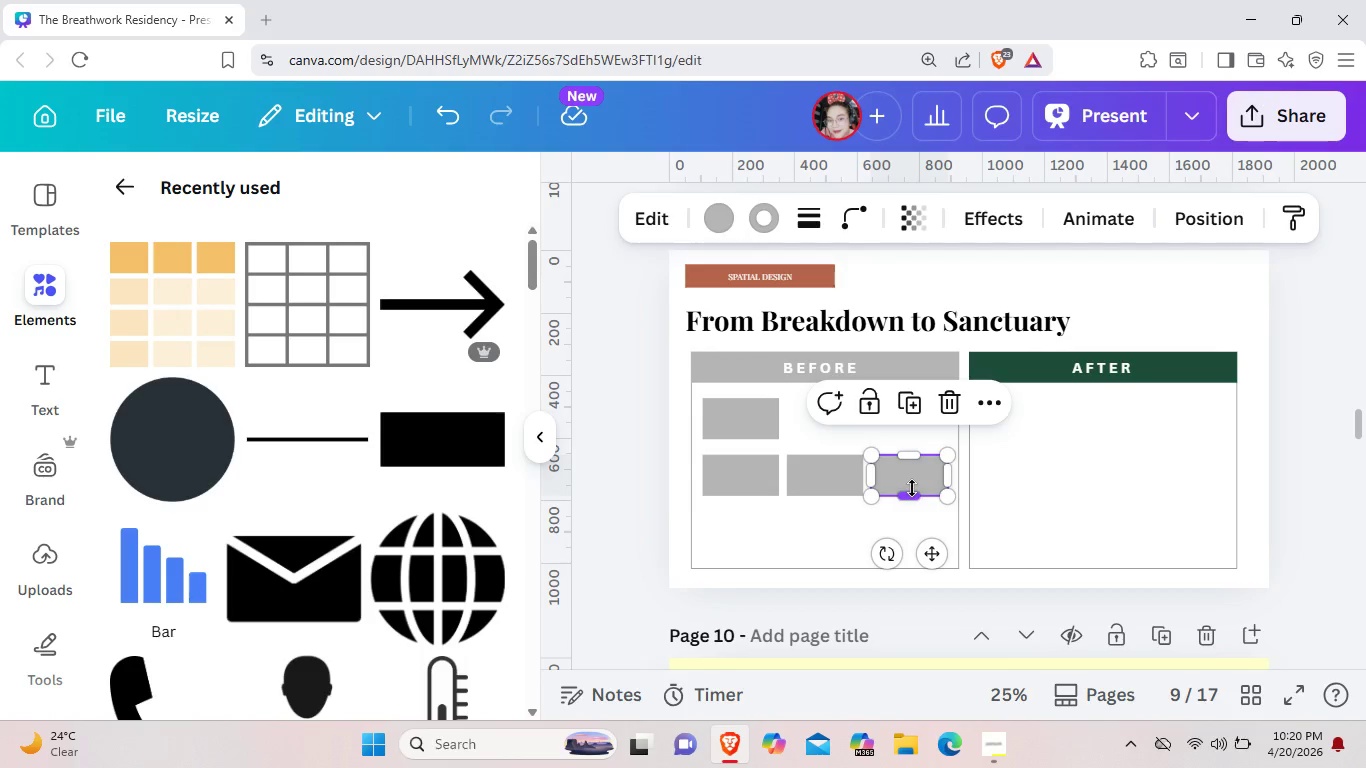 
key(Backspace)
 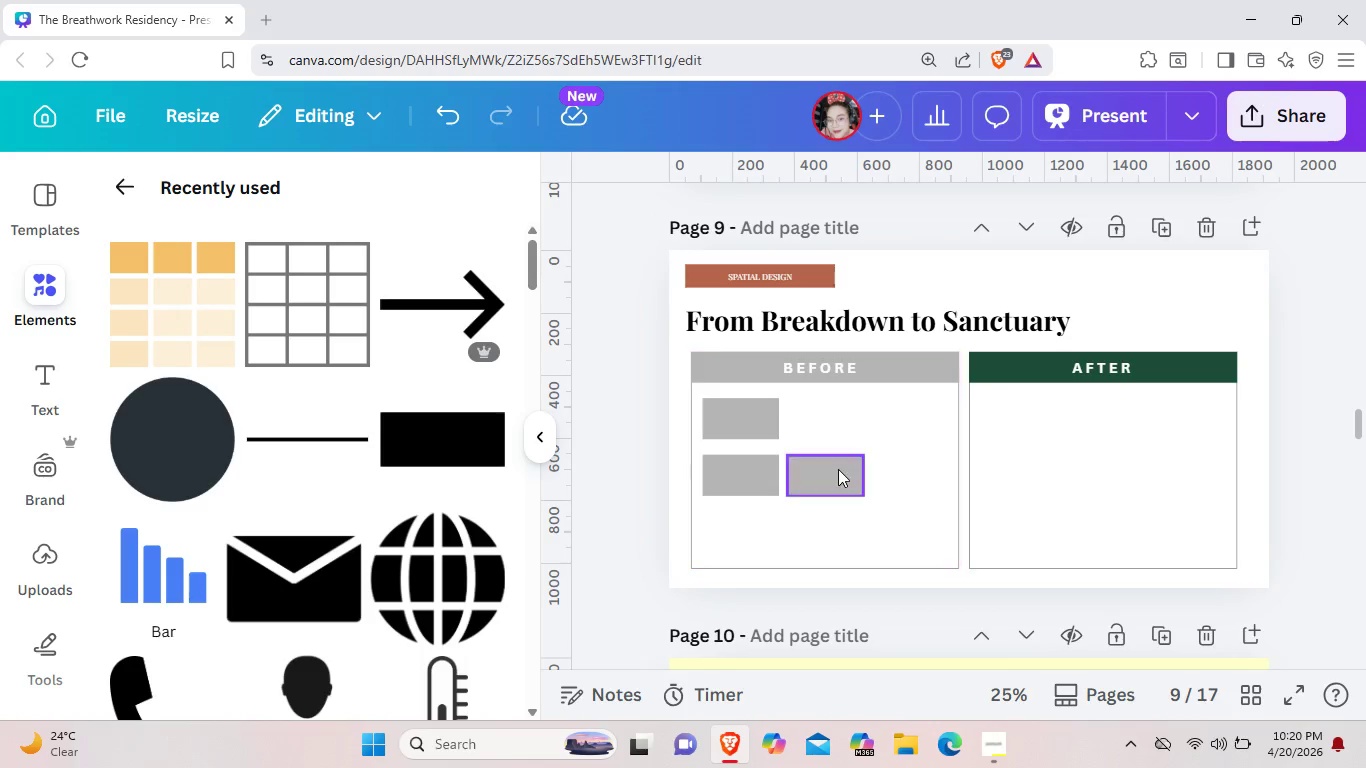 
left_click([838, 469])
 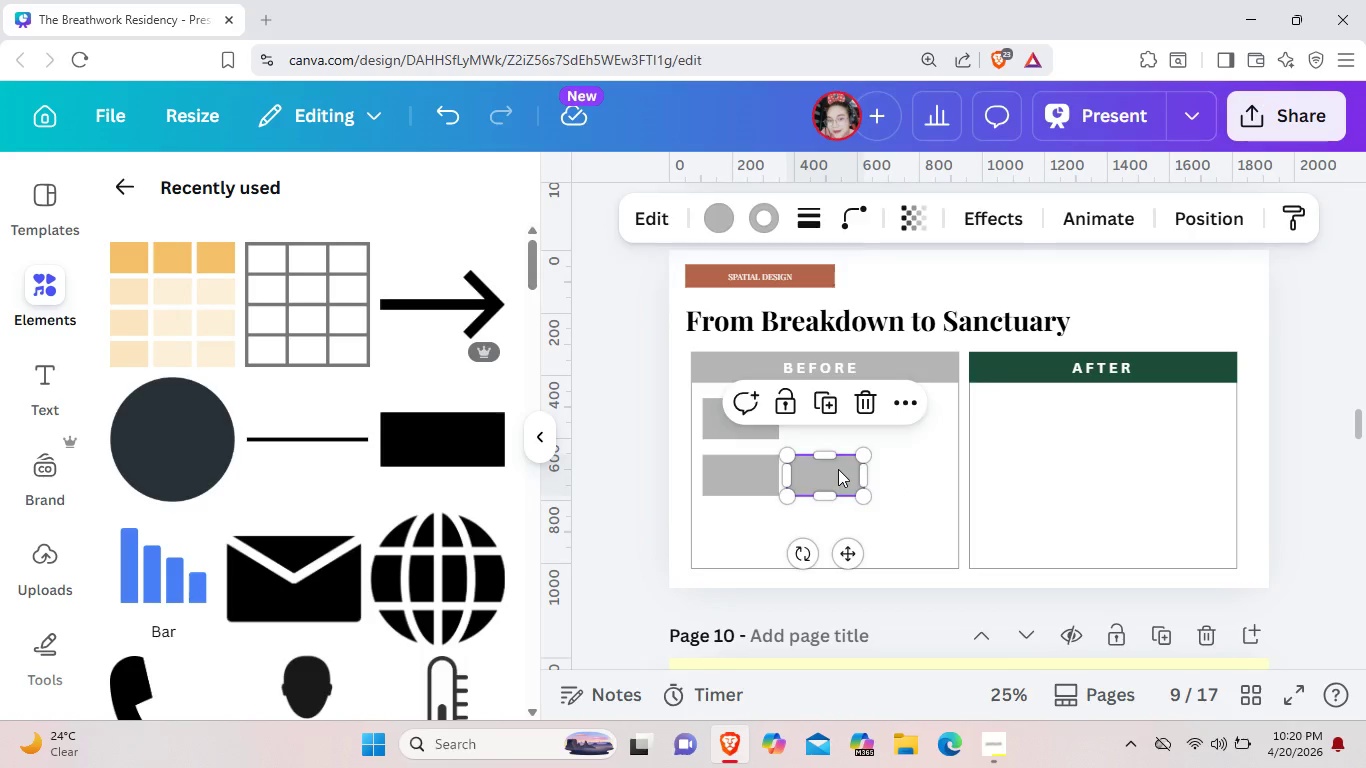 
key(Backspace)
 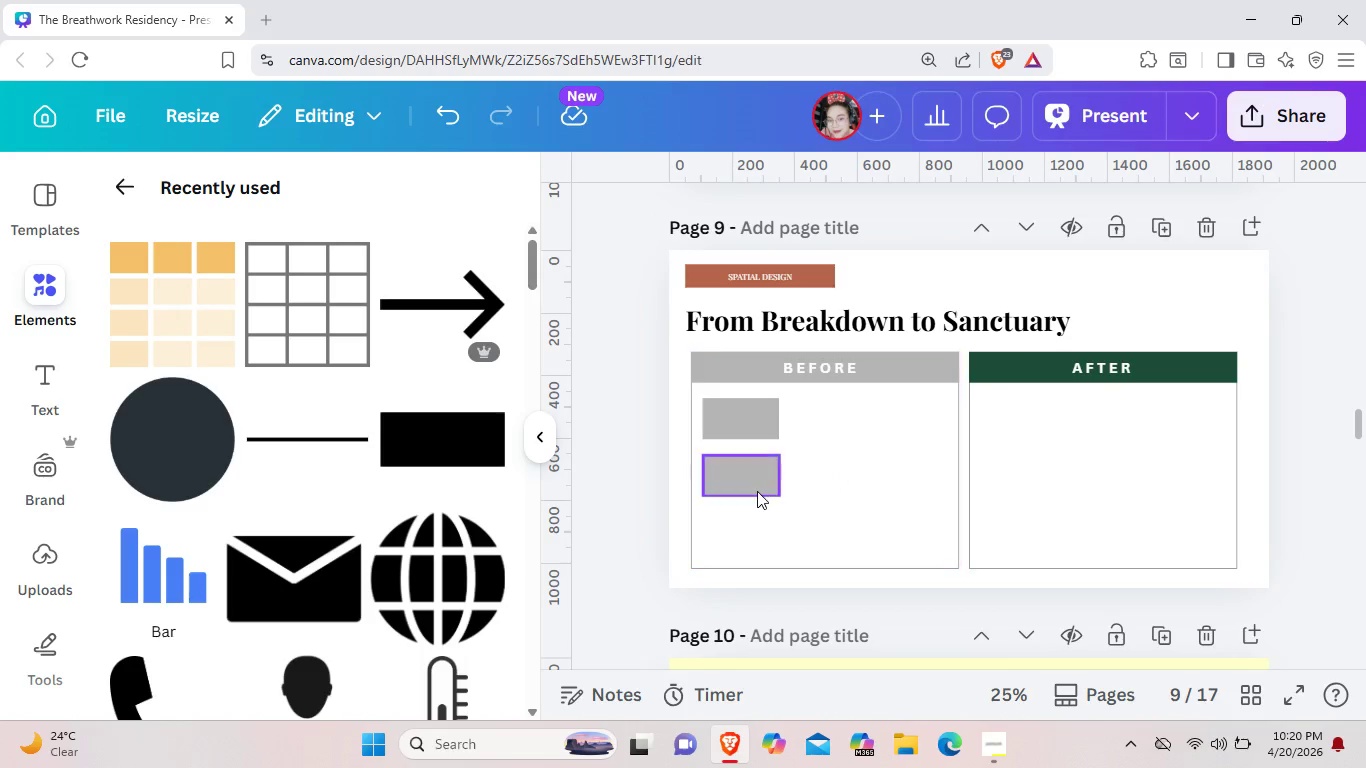 
left_click([757, 491])
 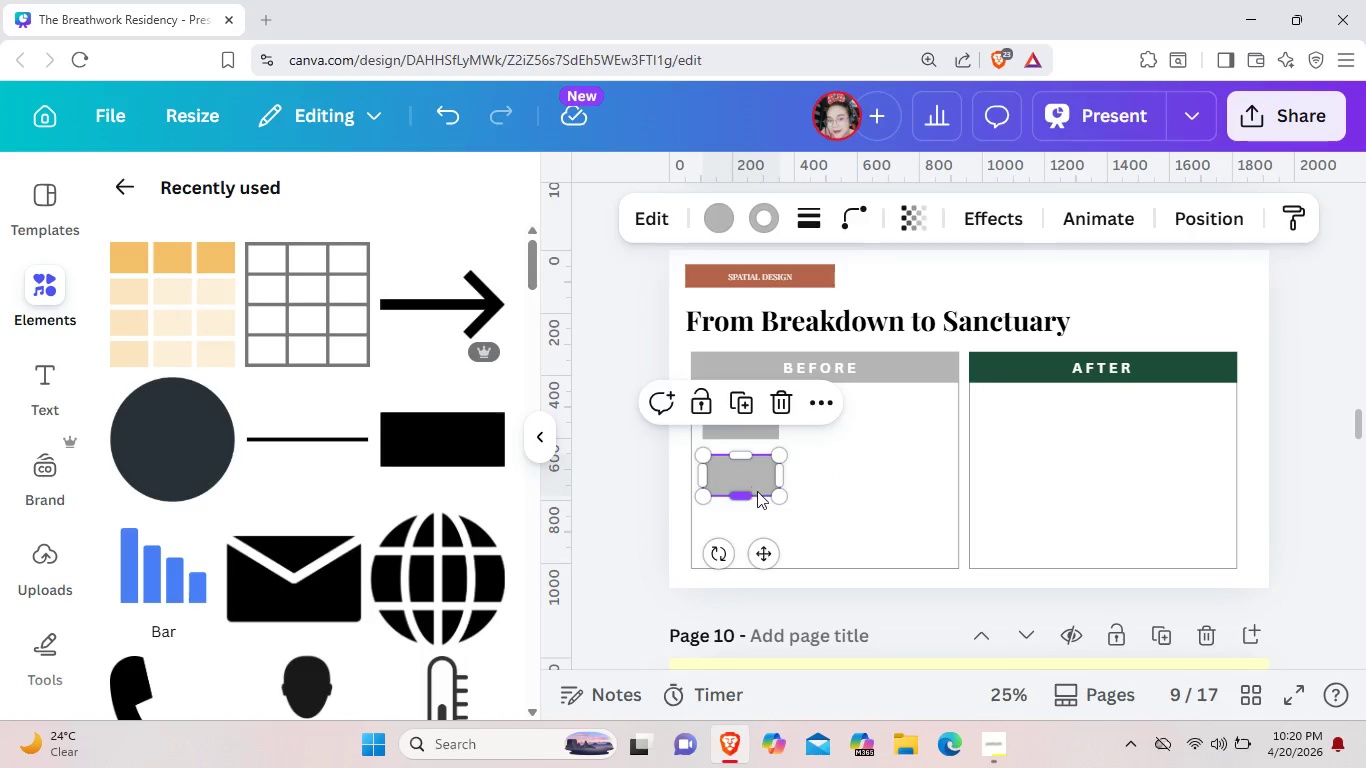 
key(Backspace)
 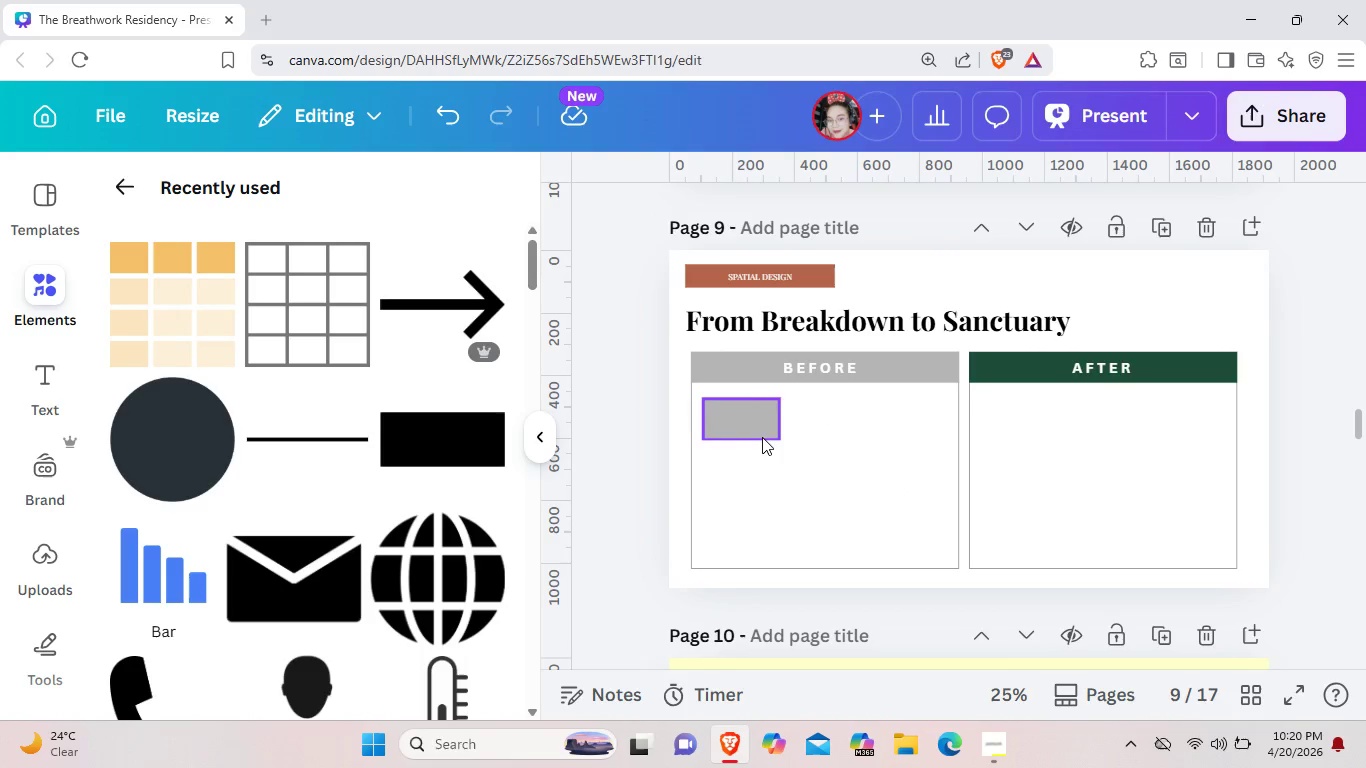 
left_click([762, 436])
 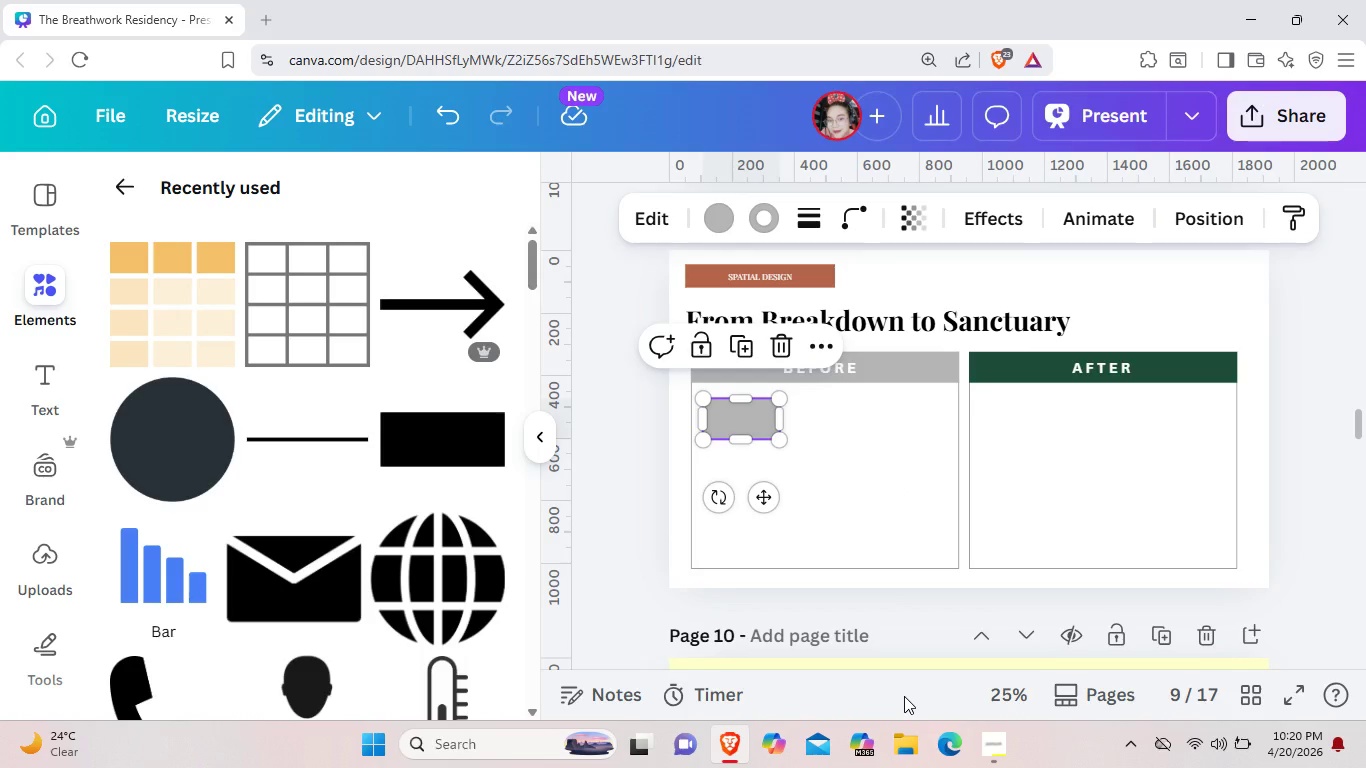 
left_click([904, 696])
 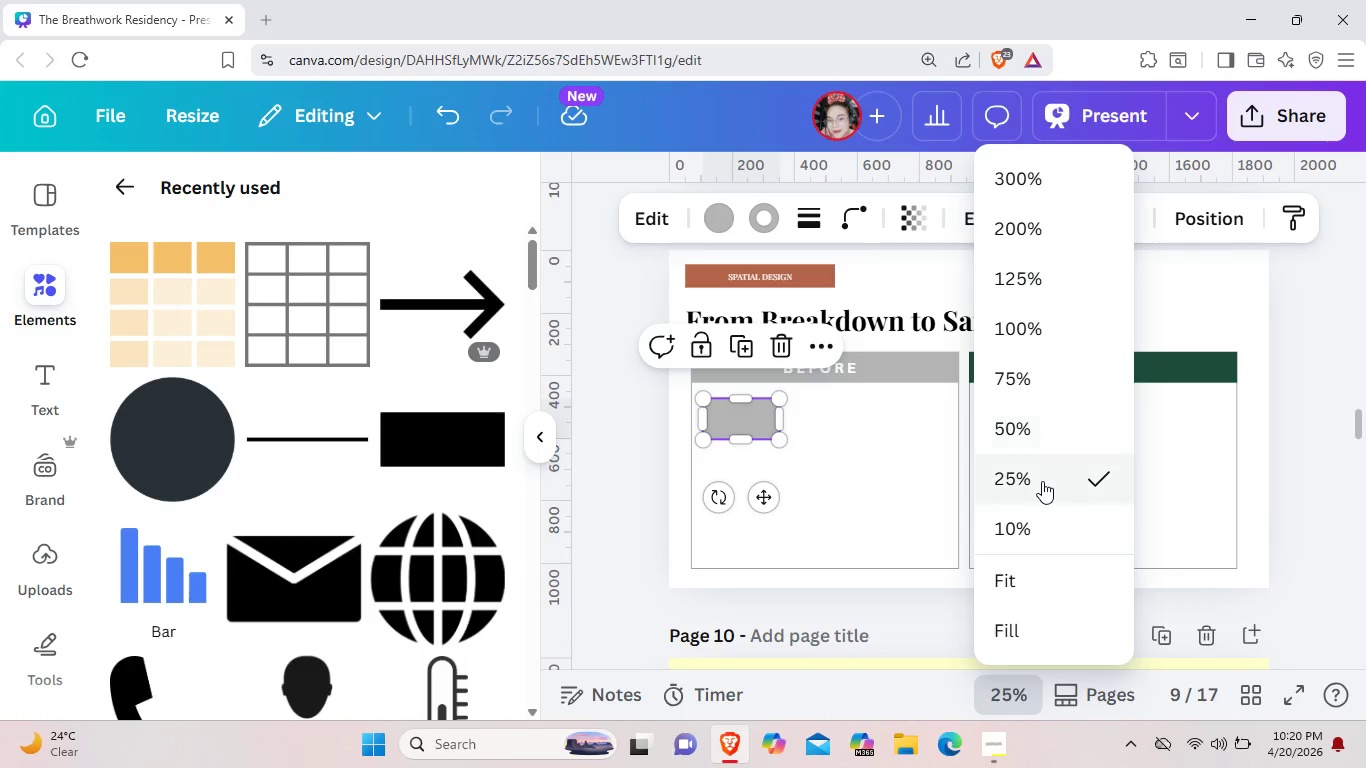 
left_click([1044, 427])
 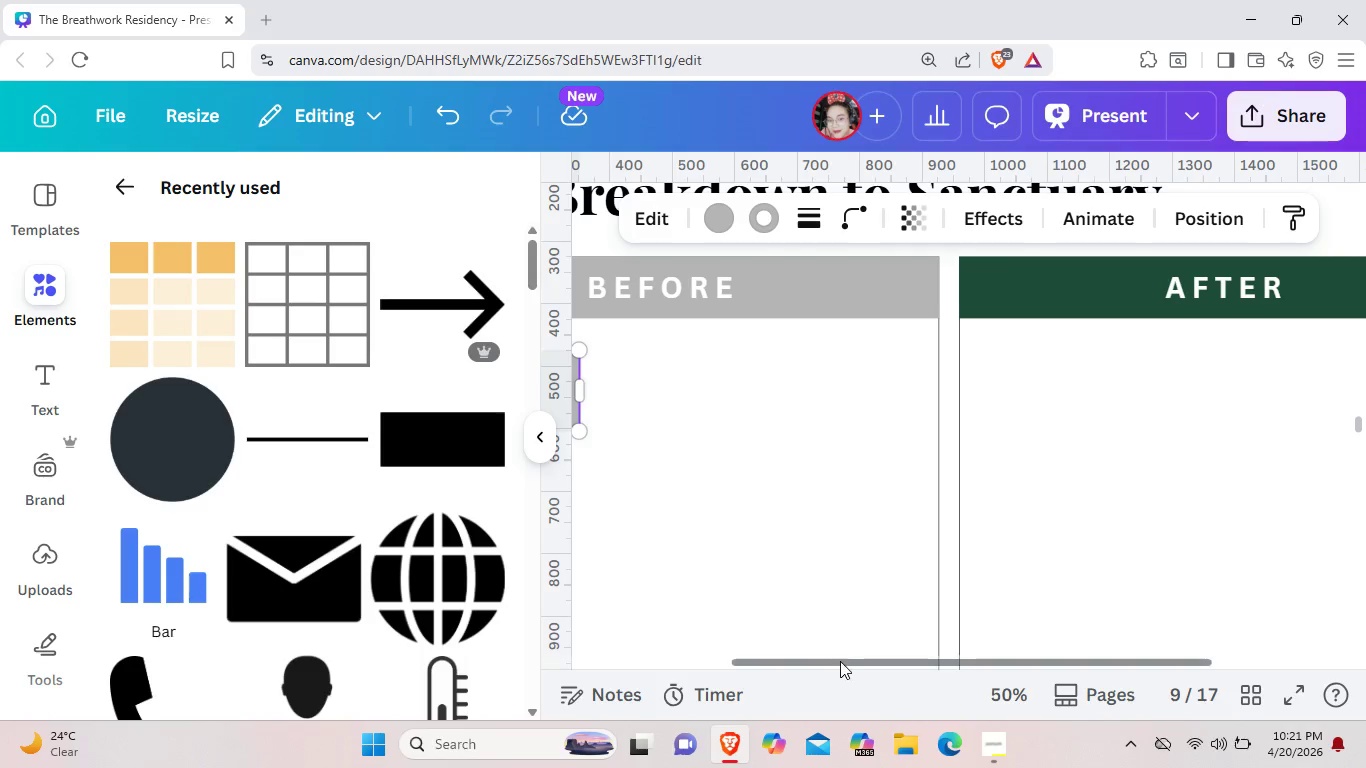 
left_click_drag(start_coordinate=[843, 658], to_coordinate=[589, 636])
 